 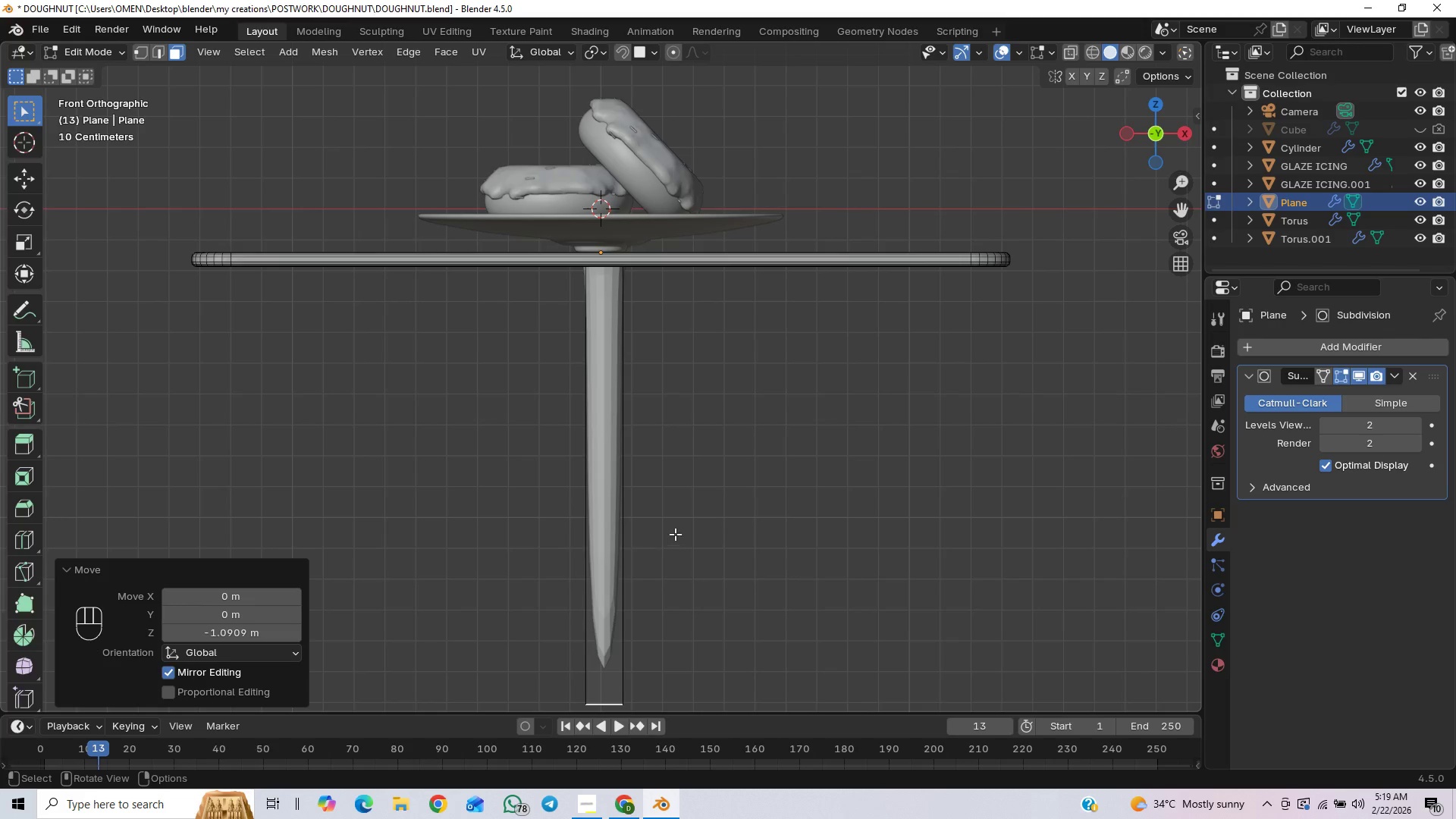 
scroll: coordinate [693, 527], scroll_direction: down, amount: 1.0
 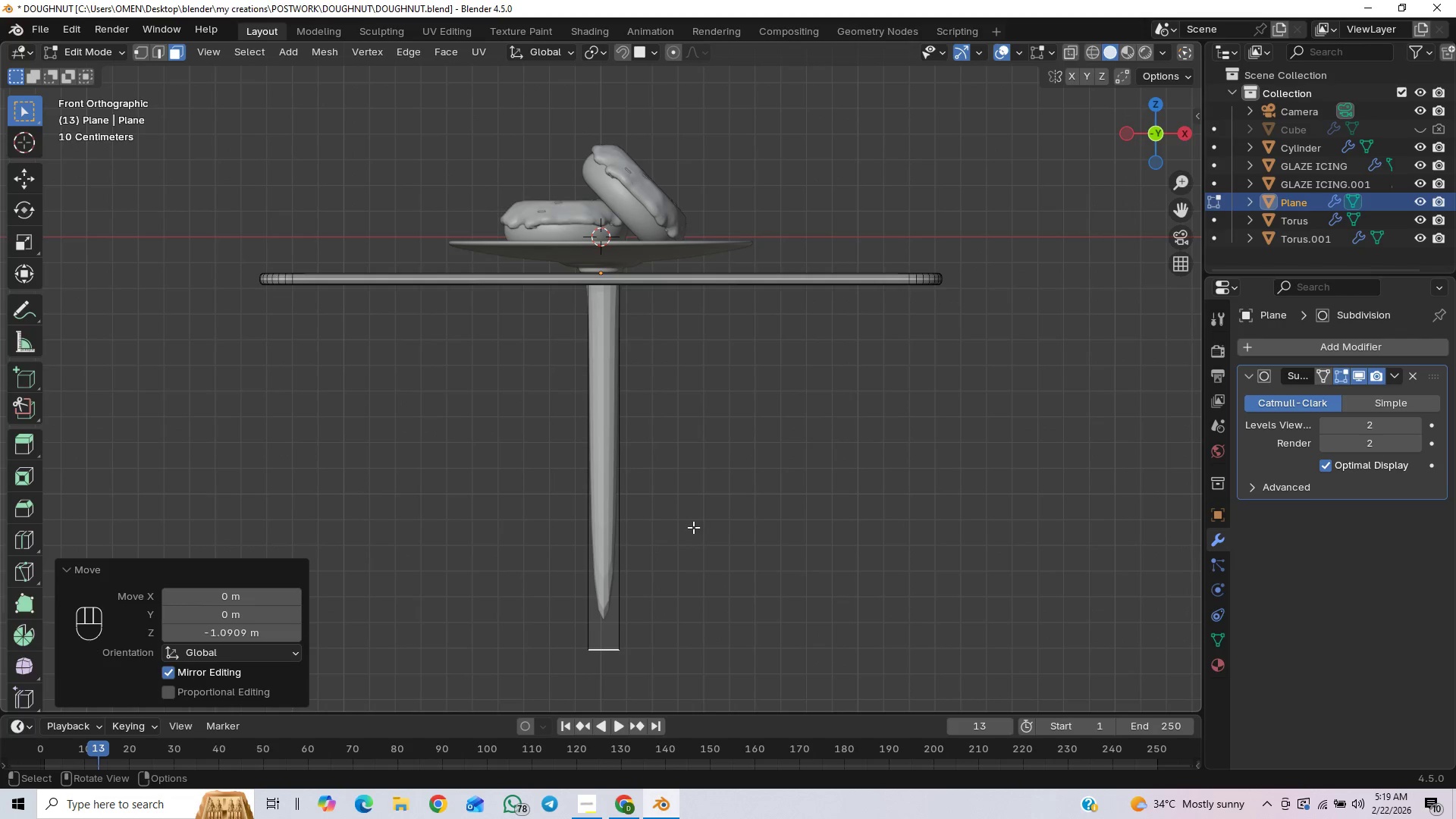 
key(Control+R)
 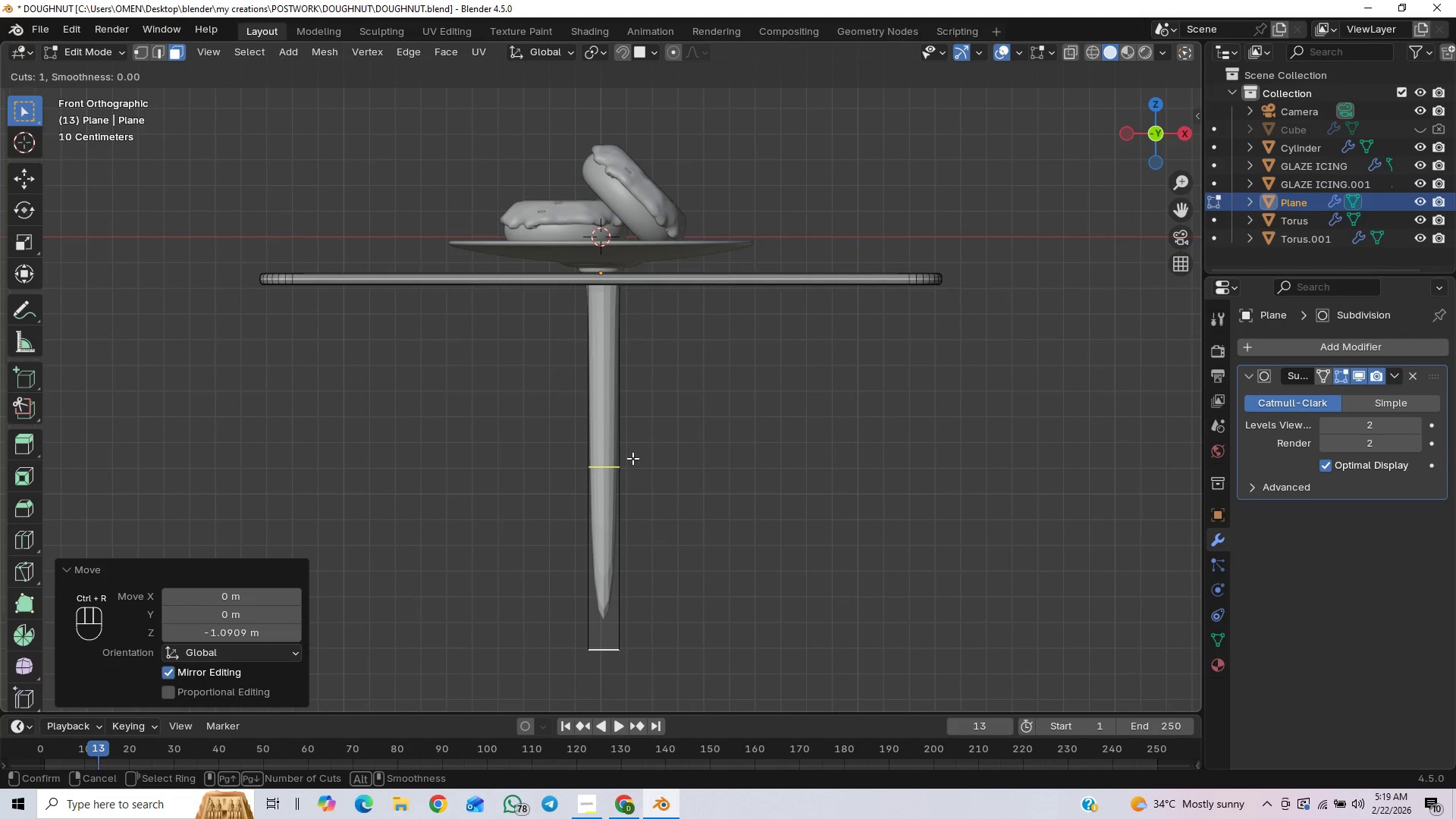 
scroll: coordinate [639, 451], scroll_direction: up, amount: 1.0
 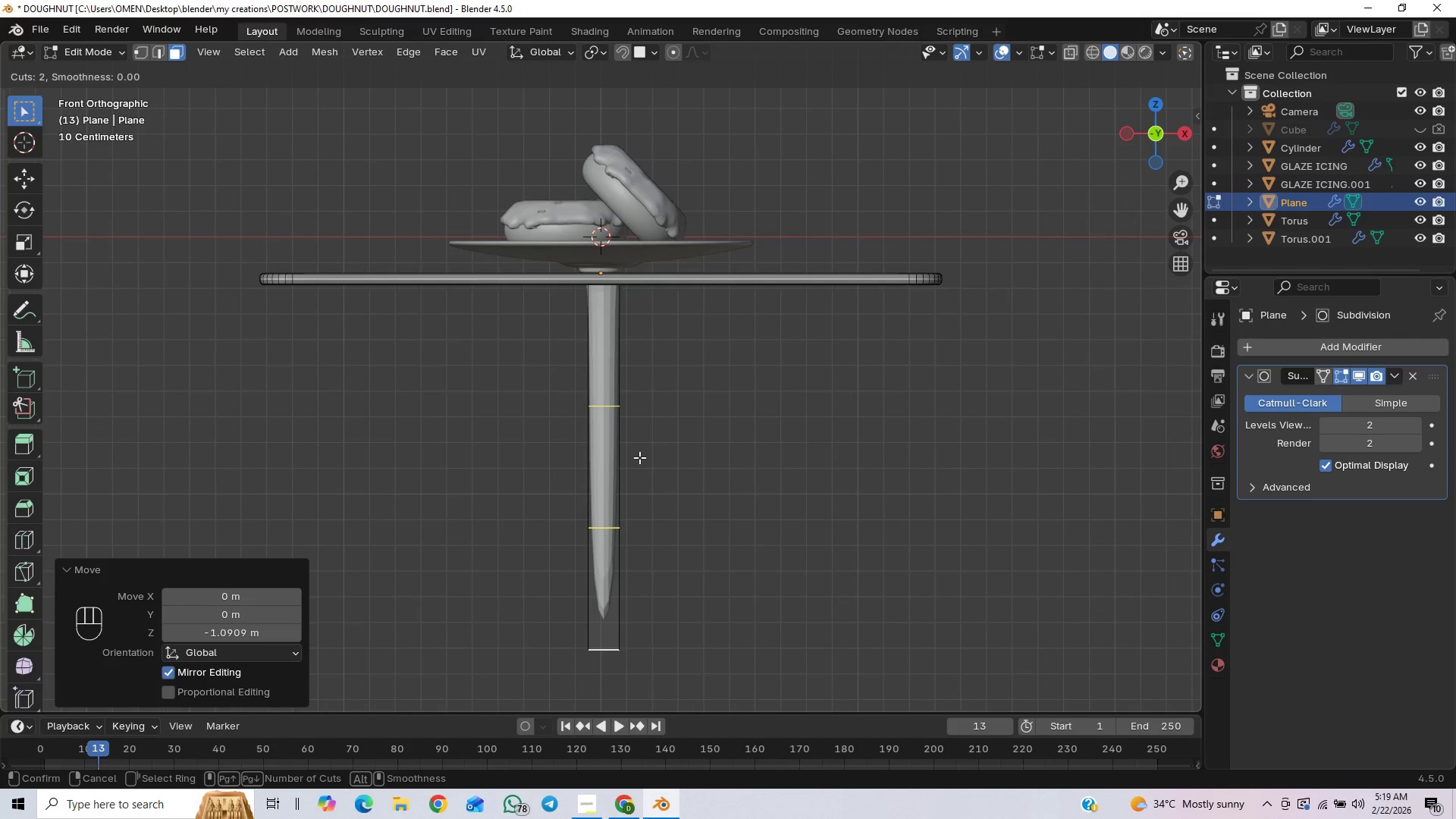 
left_click([639, 457])
 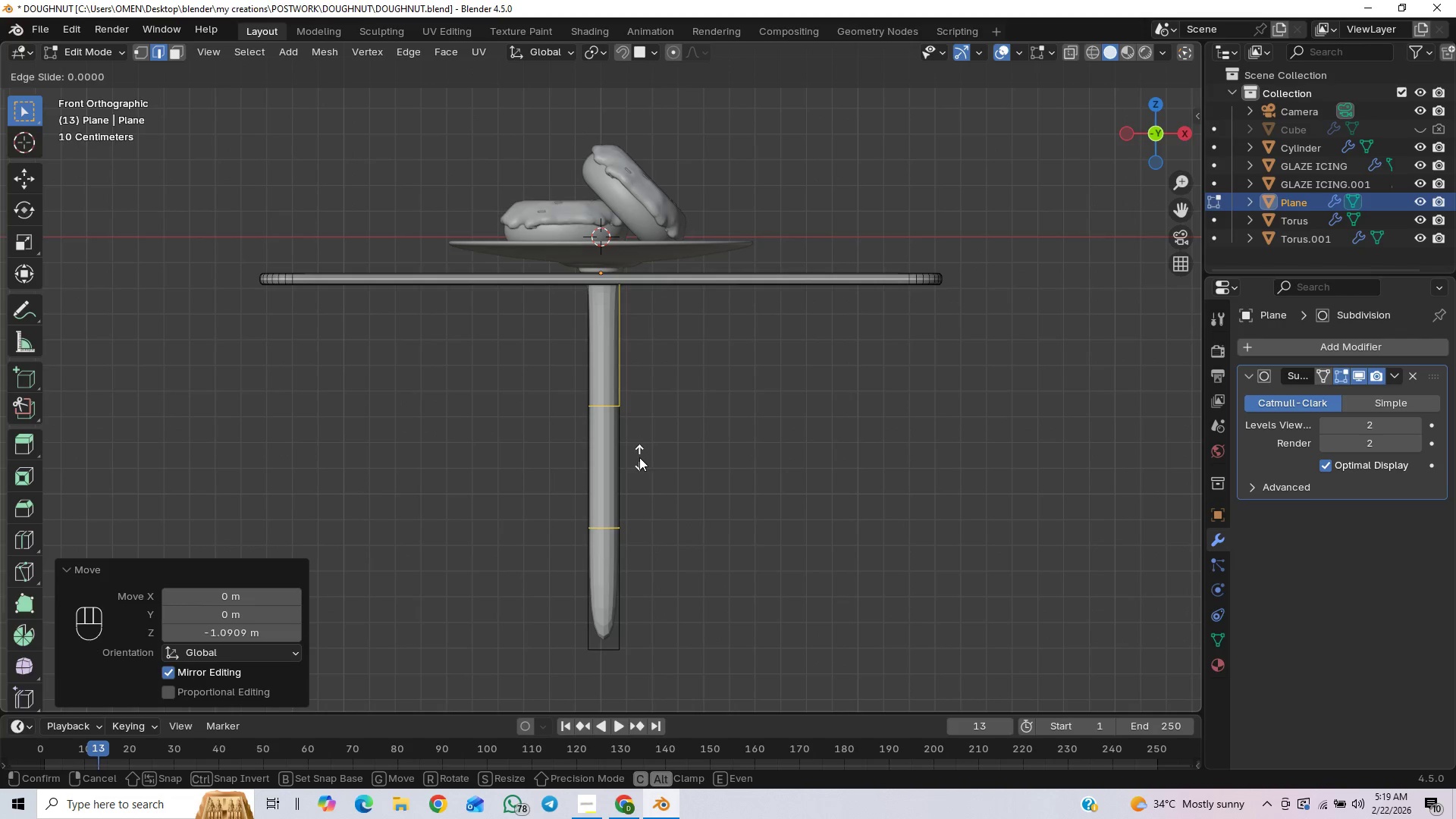 
type(sz)
 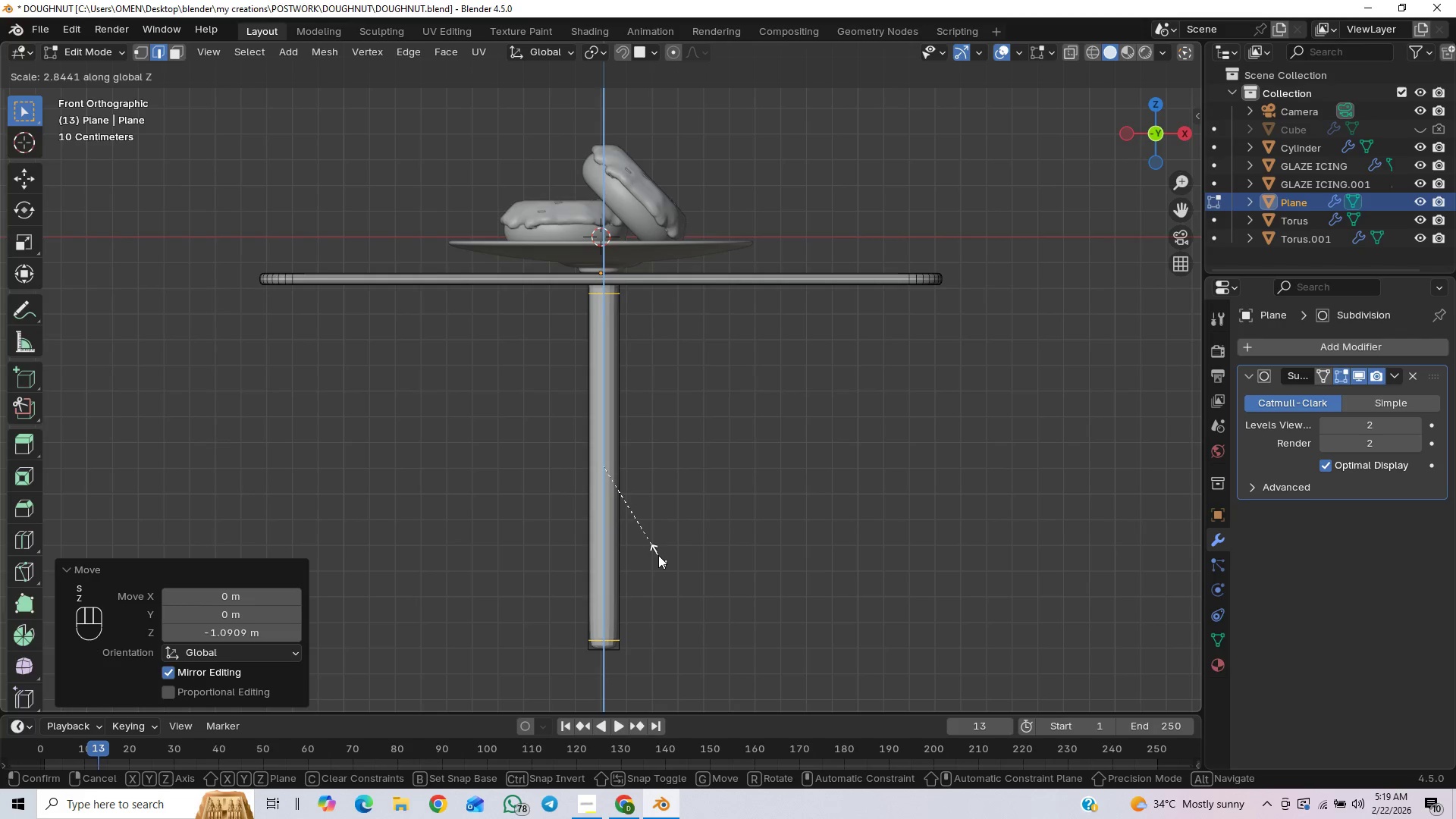 
hold_key(key=ShiftLeft, duration=1.52)
 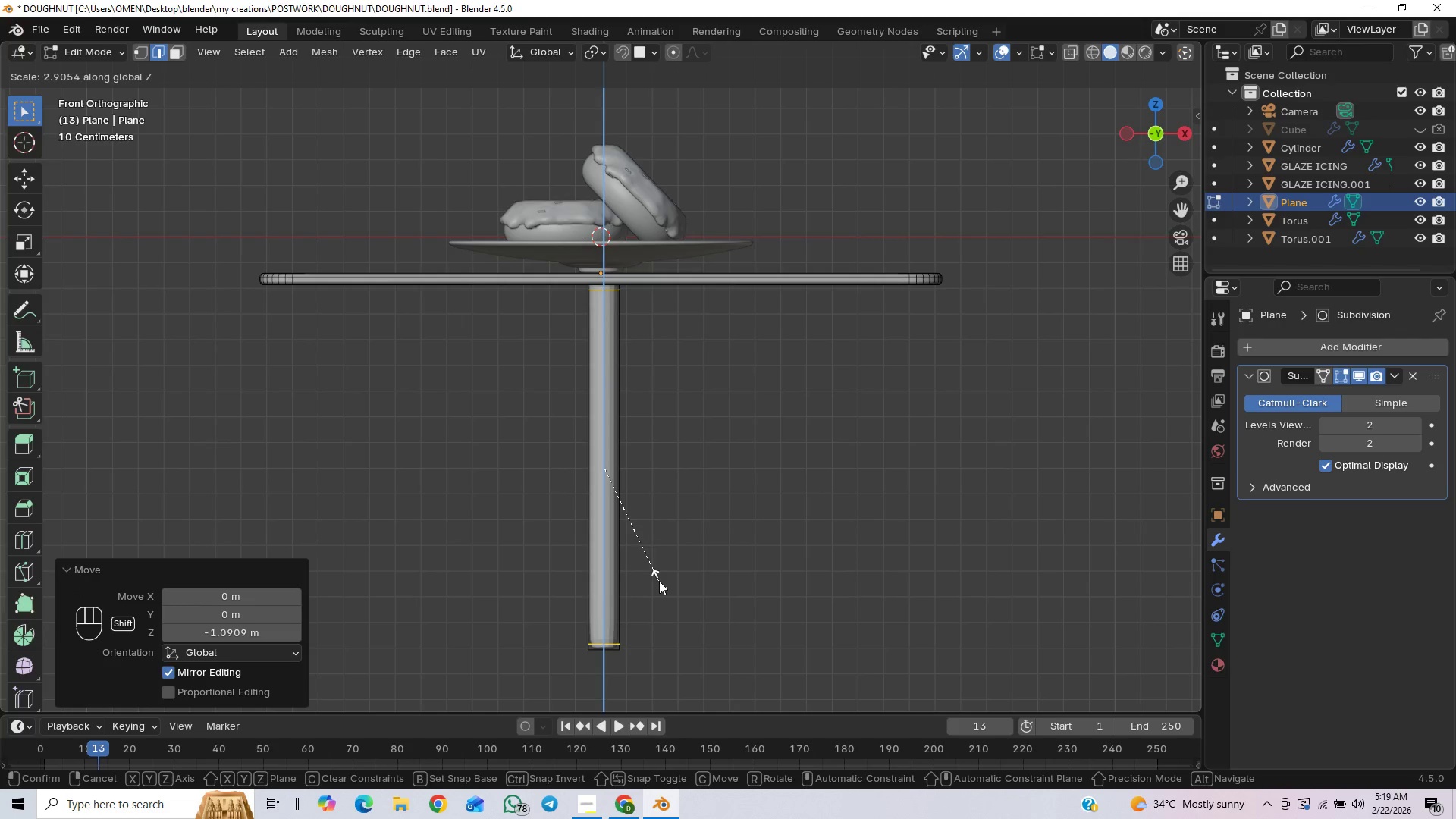 
hold_key(key=ShiftLeft, duration=1.51)
 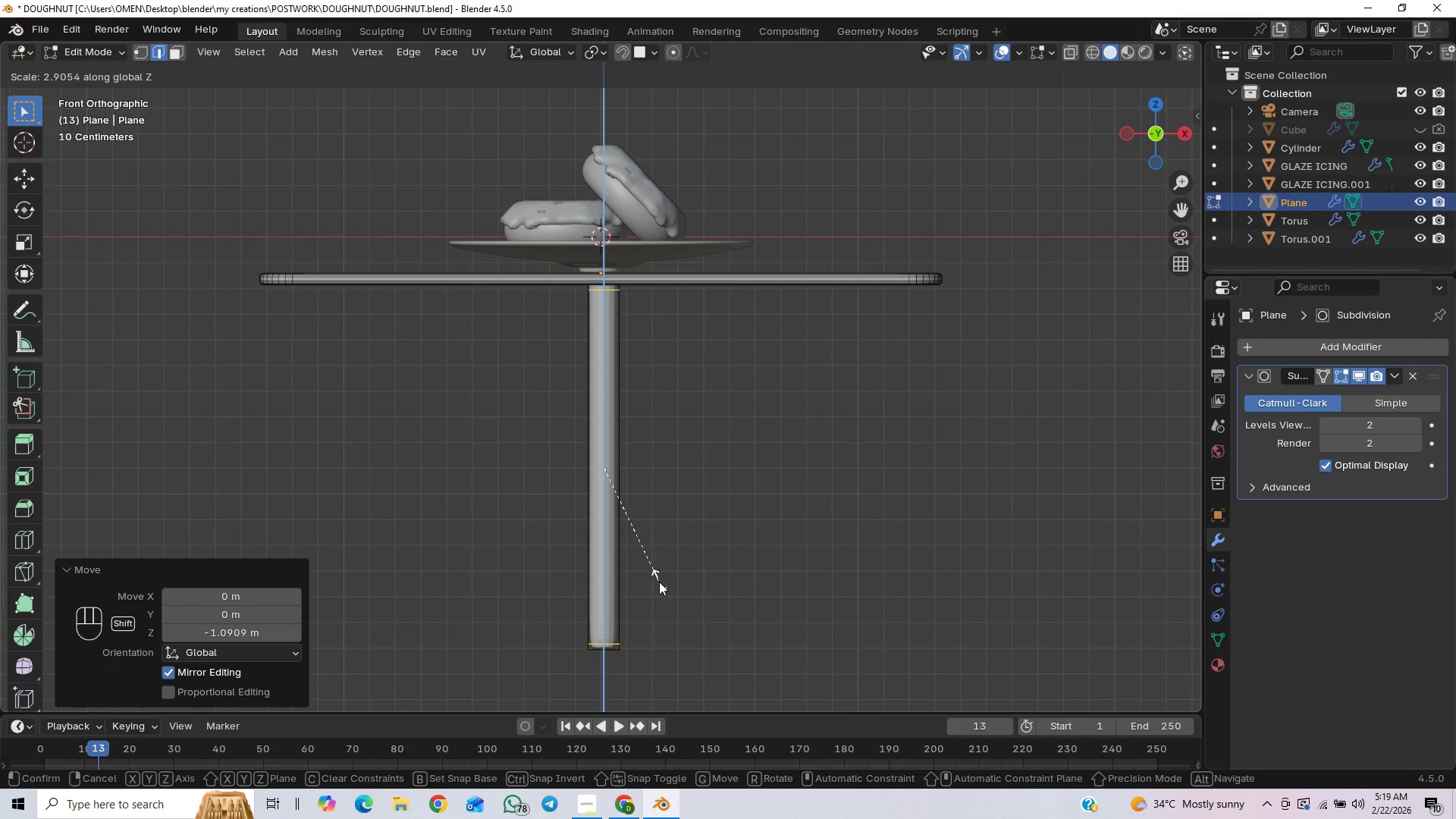 
hold_key(key=ShiftLeft, duration=1.52)
 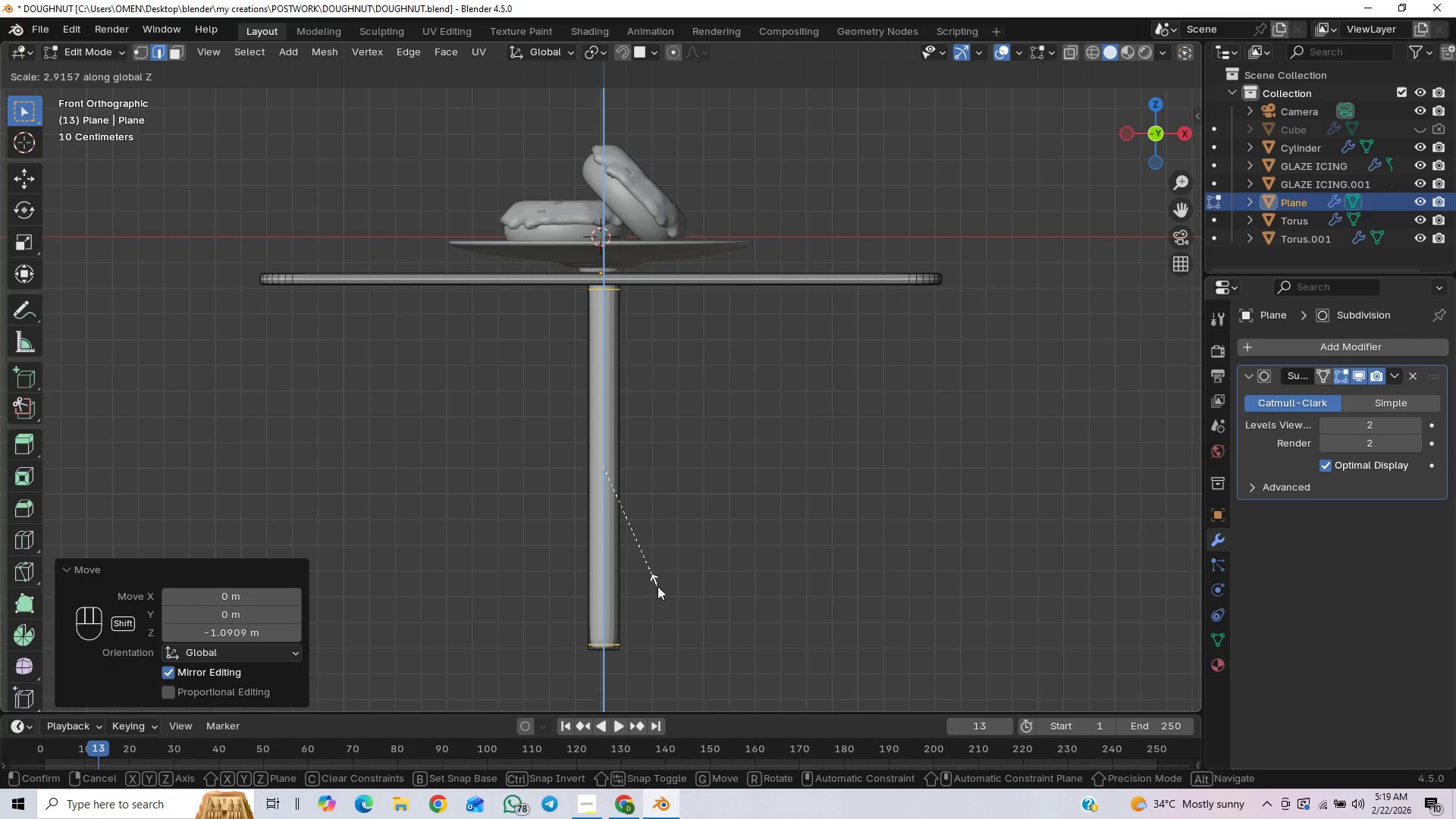 
hold_key(key=ShiftLeft, duration=1.5)
 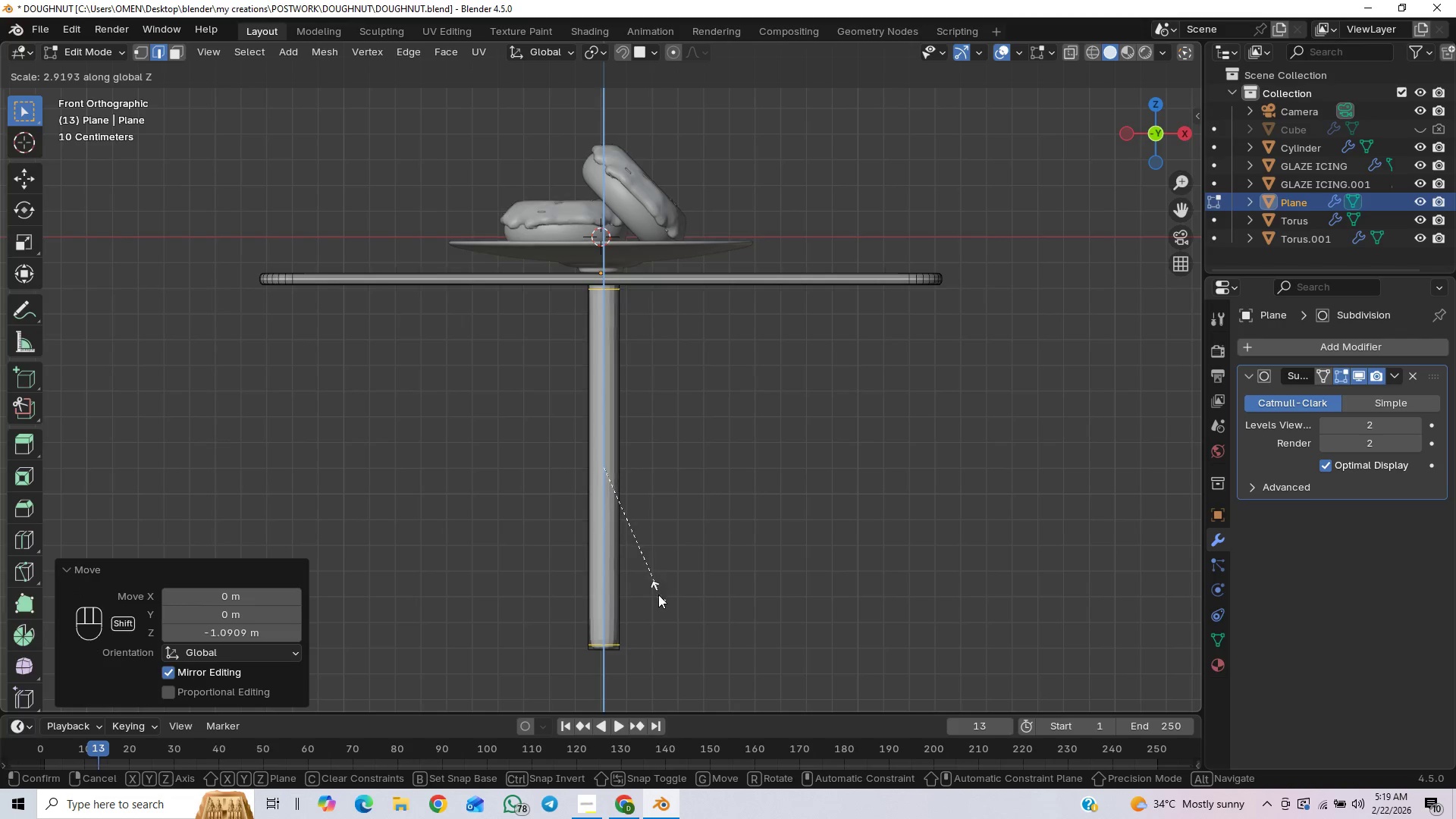 
hold_key(key=ShiftLeft, duration=1.52)
 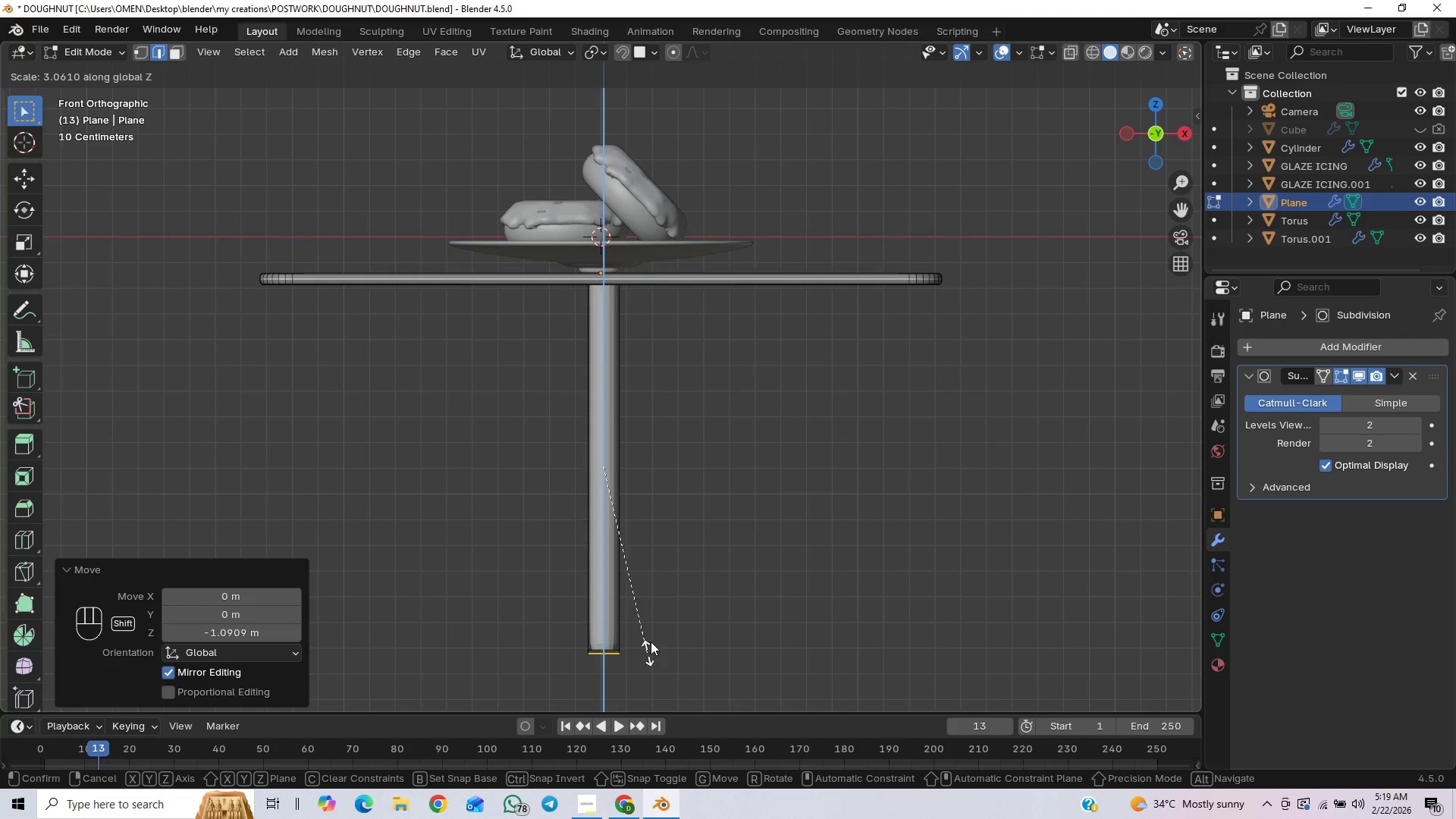 
hold_key(key=ShiftLeft, duration=1.51)
 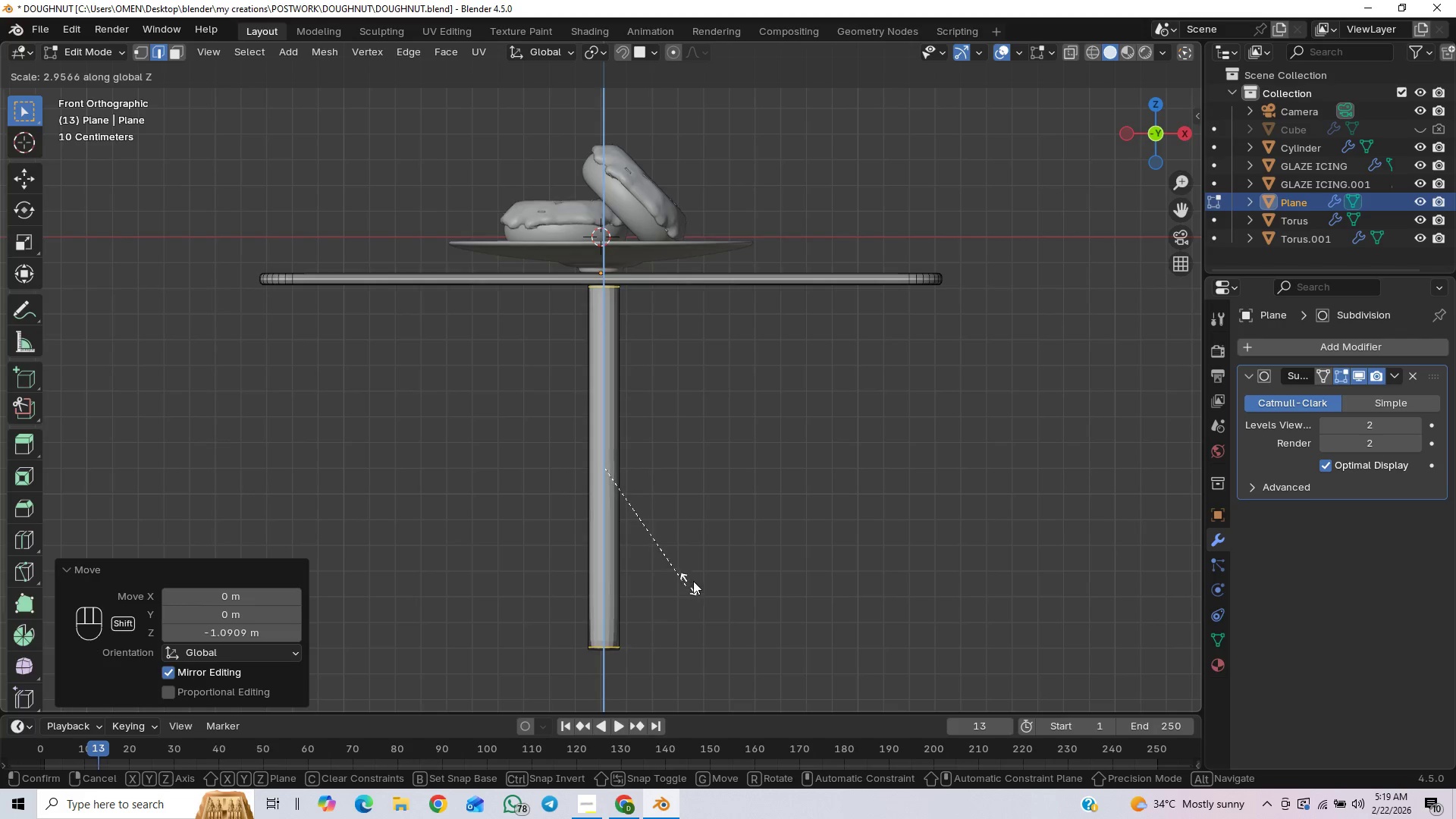 
hold_key(key=ShiftLeft, duration=1.5)
 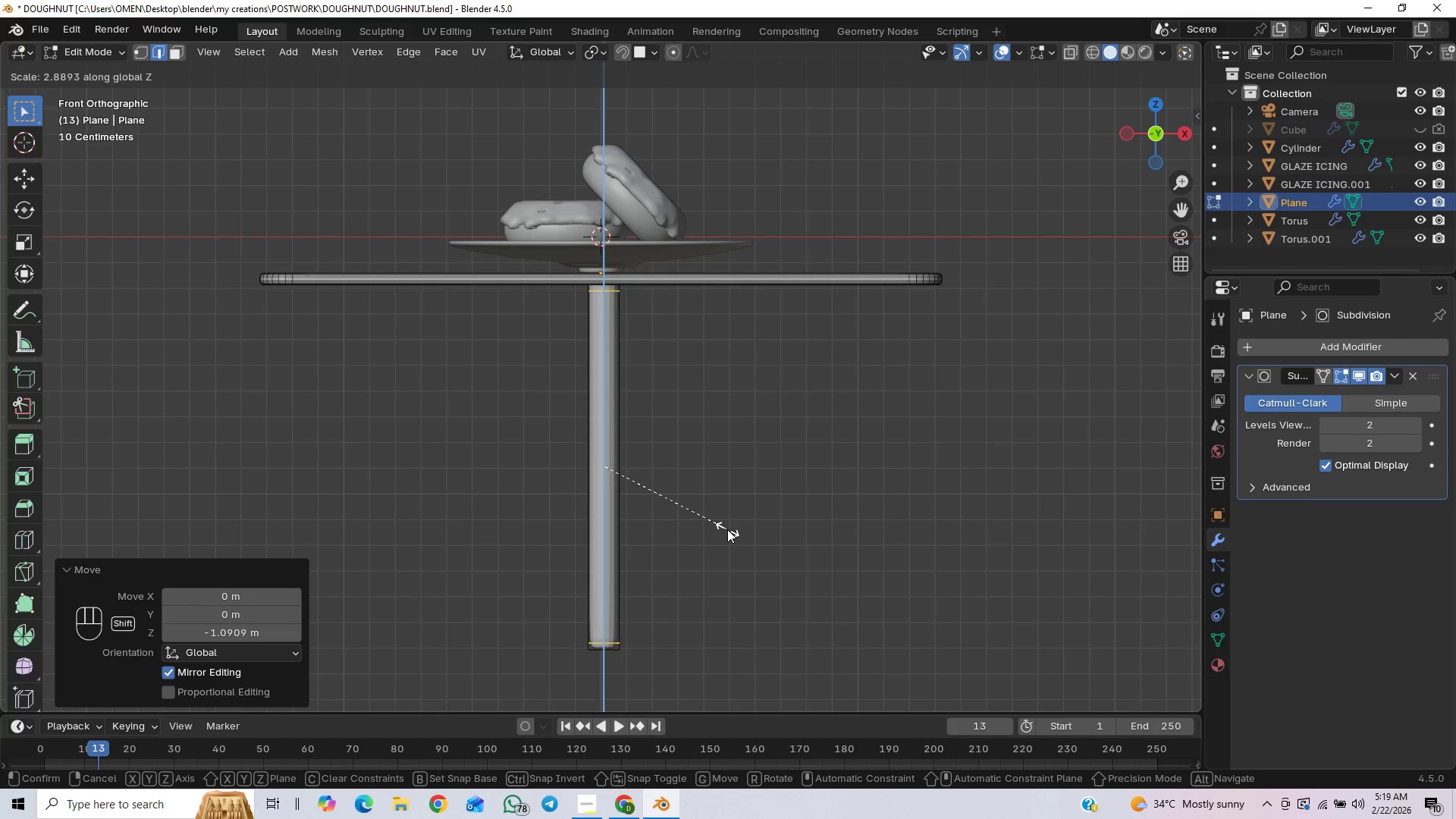 
hold_key(key=ShiftLeft, duration=1.2)
left_click([727, 529])
 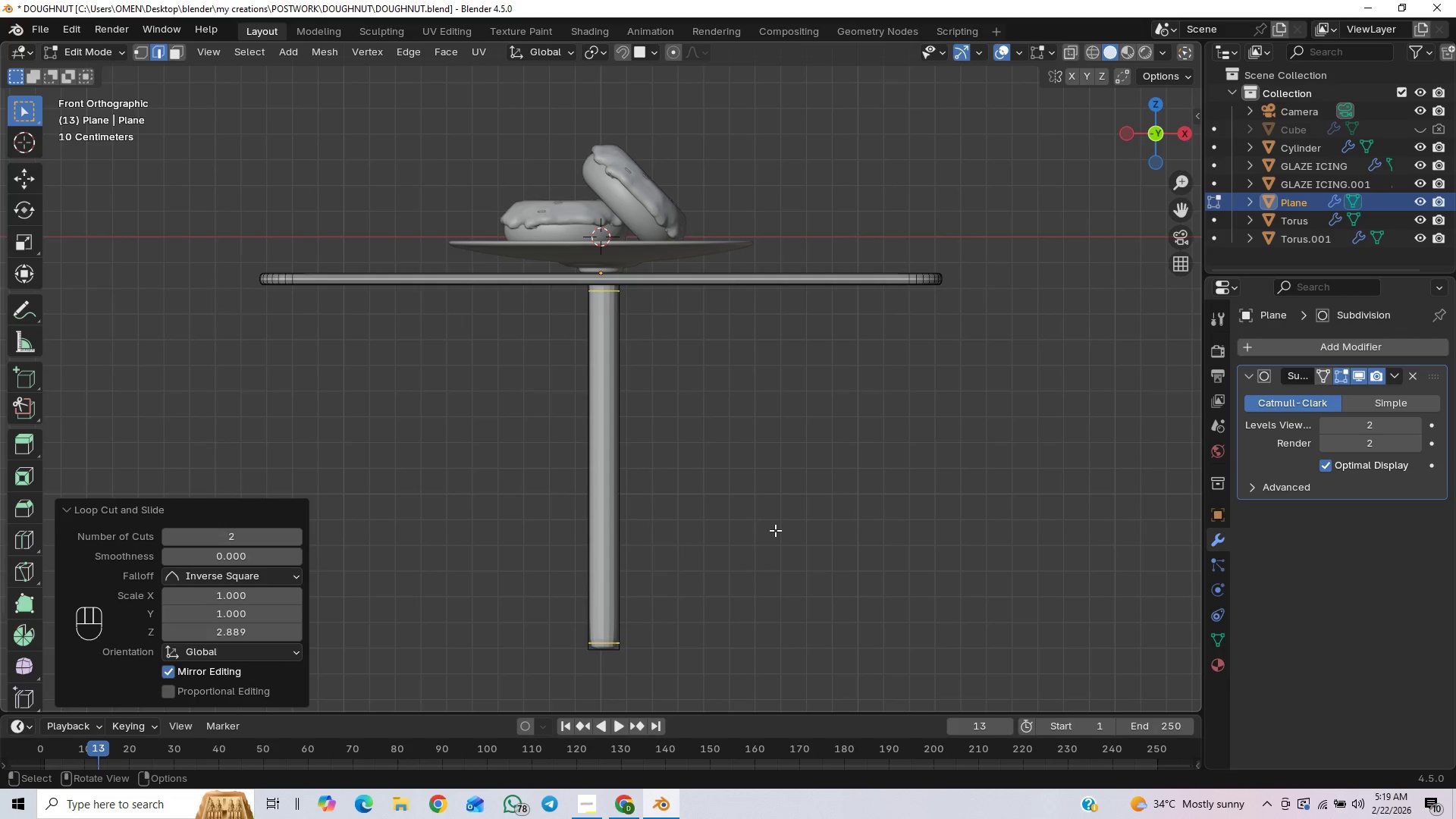 
key(Control+S)
 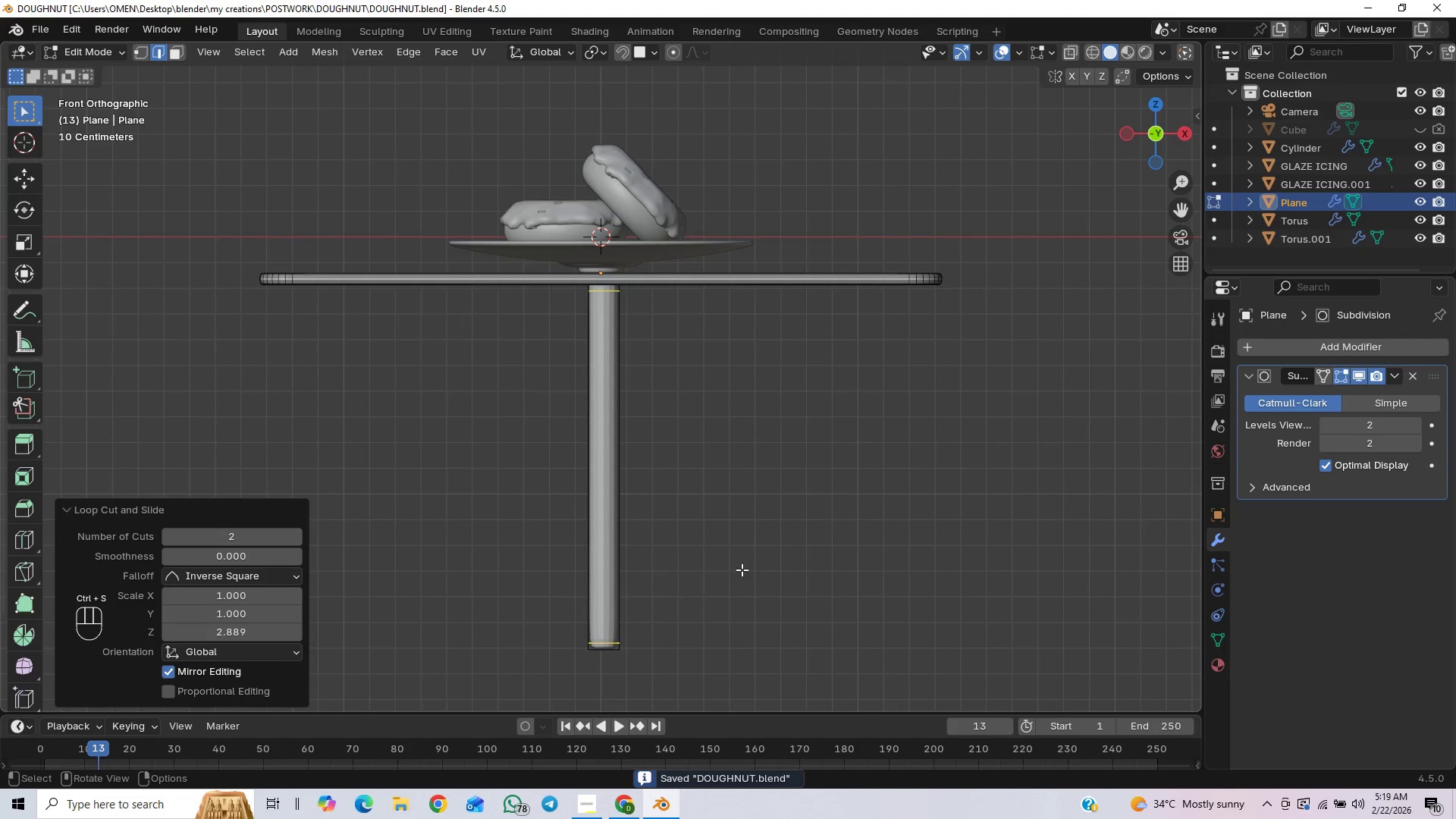 
scroll: coordinate [751, 470], scroll_direction: up, amount: 7.0
 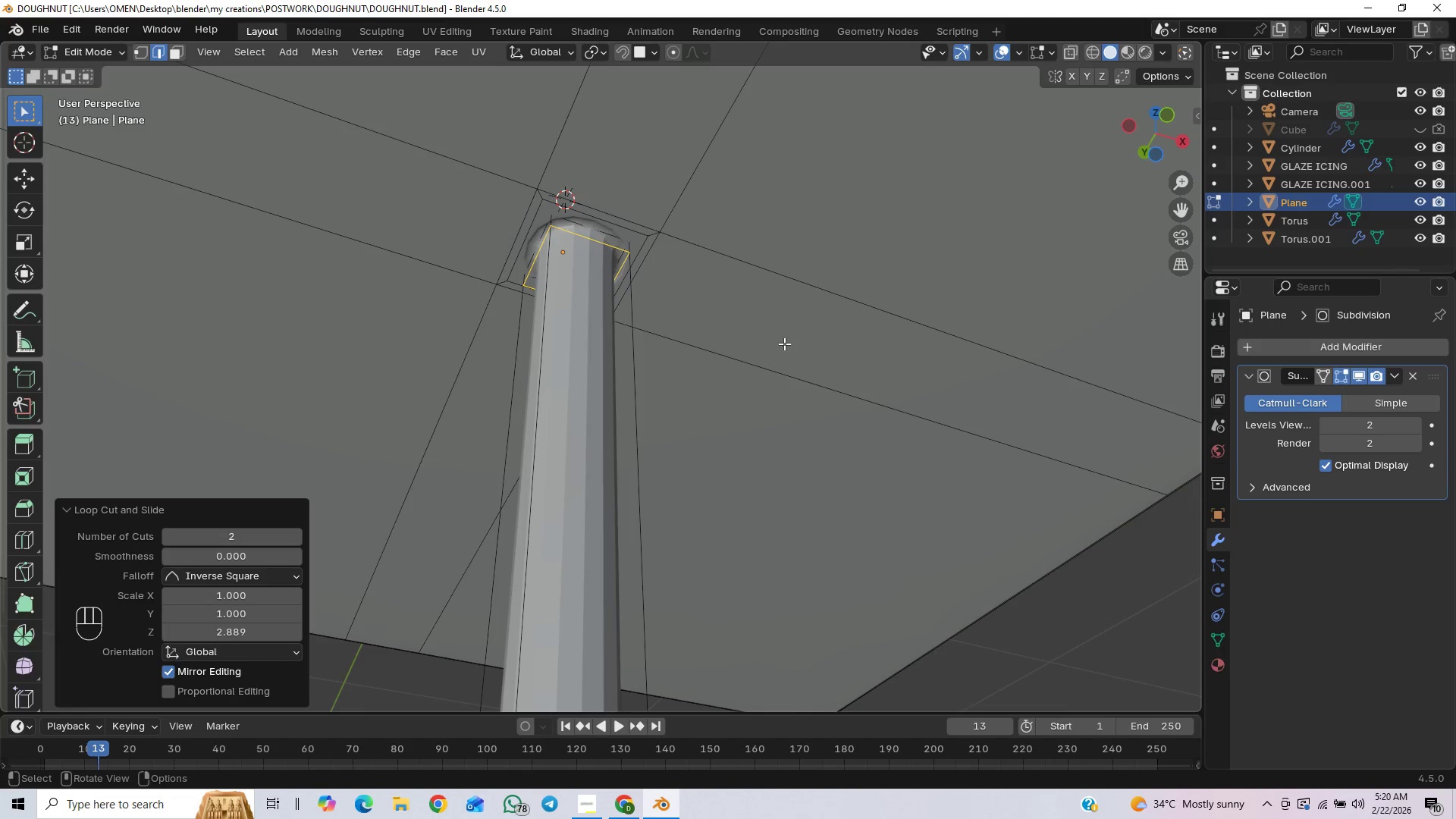 
scroll: coordinate [1033, 493], scroll_direction: down, amount: 12.0
 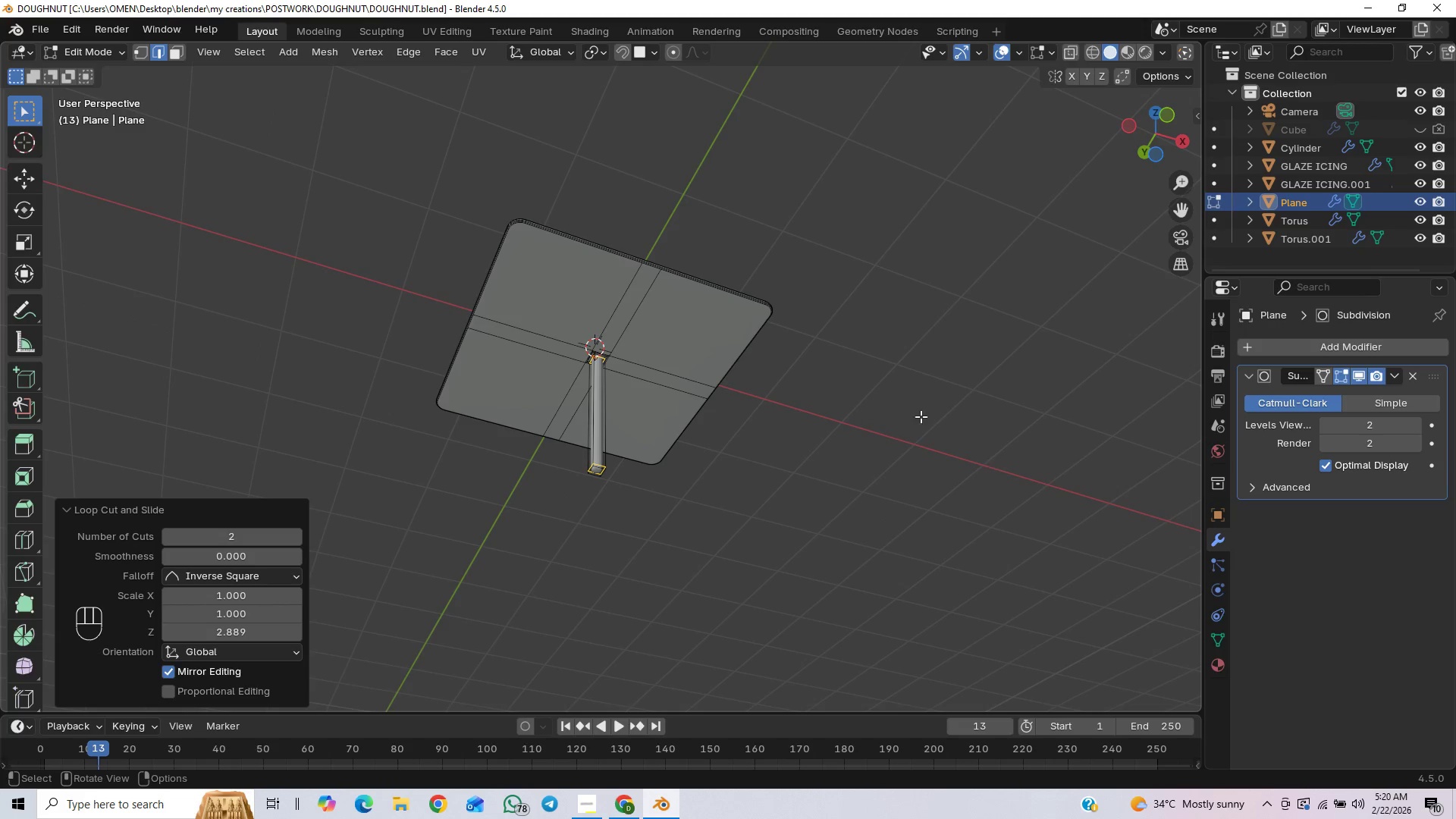 
left_click([912, 409])
 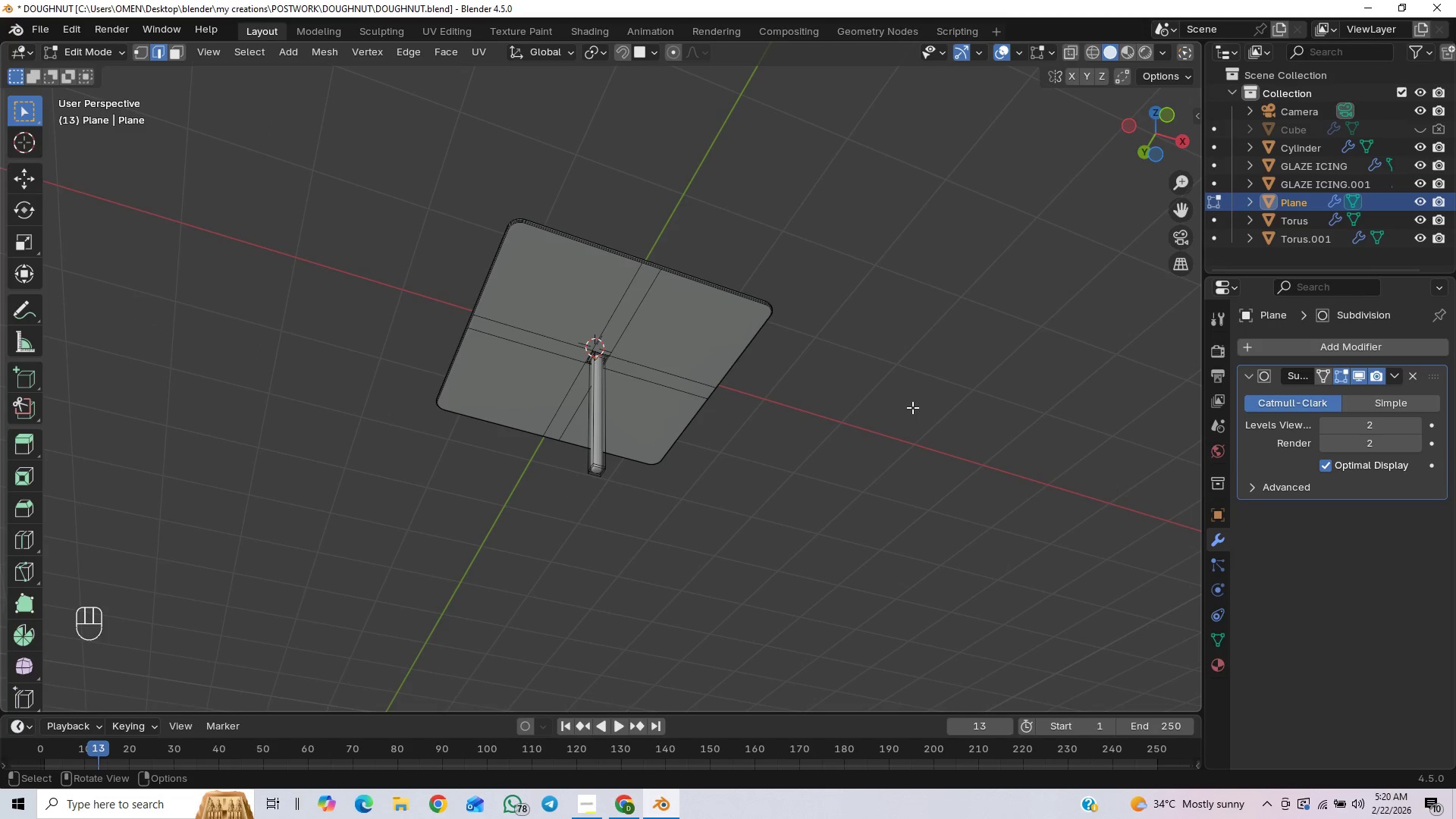 
key(Tab)
 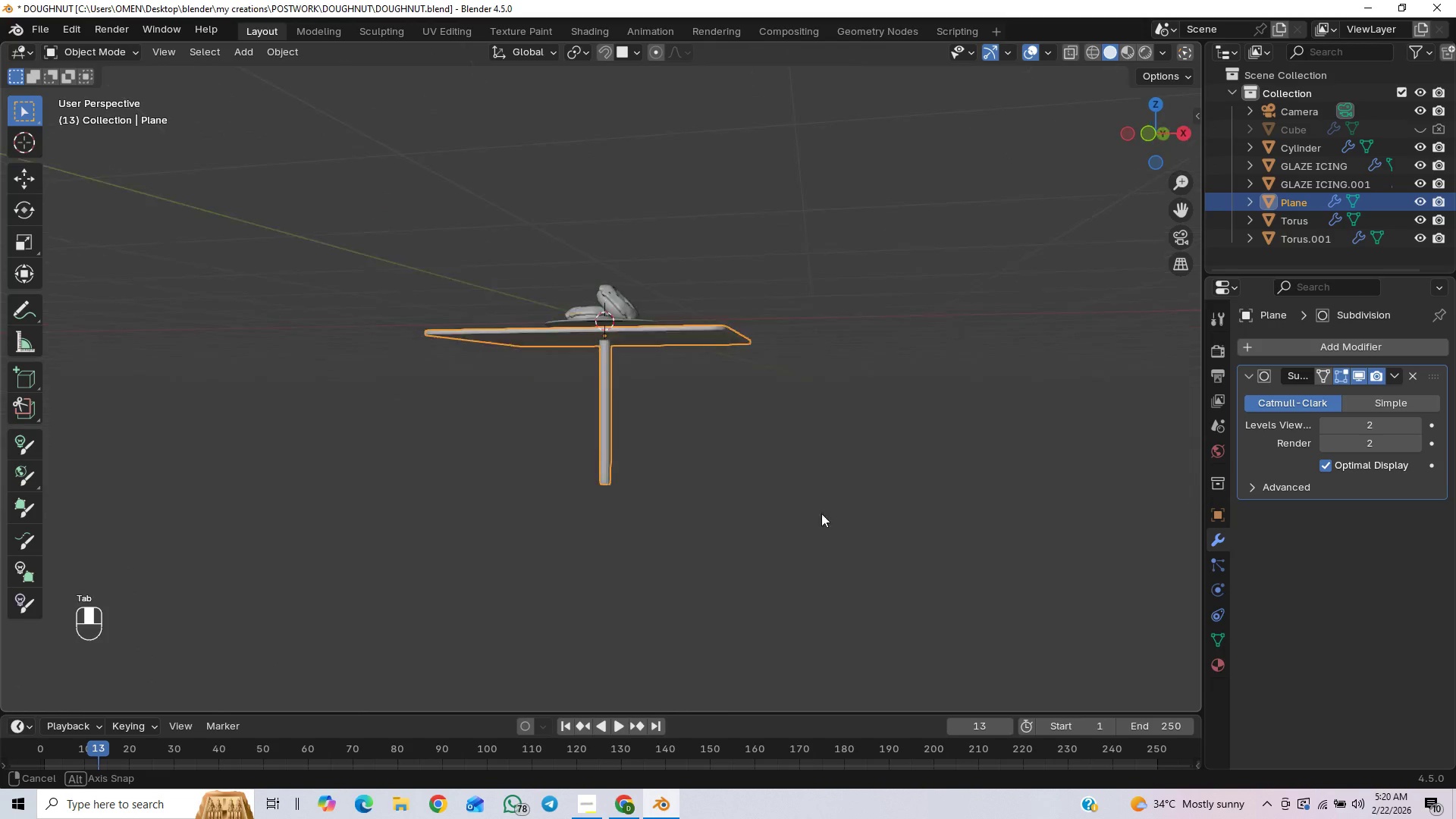 
scroll: coordinate [818, 480], scroll_direction: up, amount: 10.0
 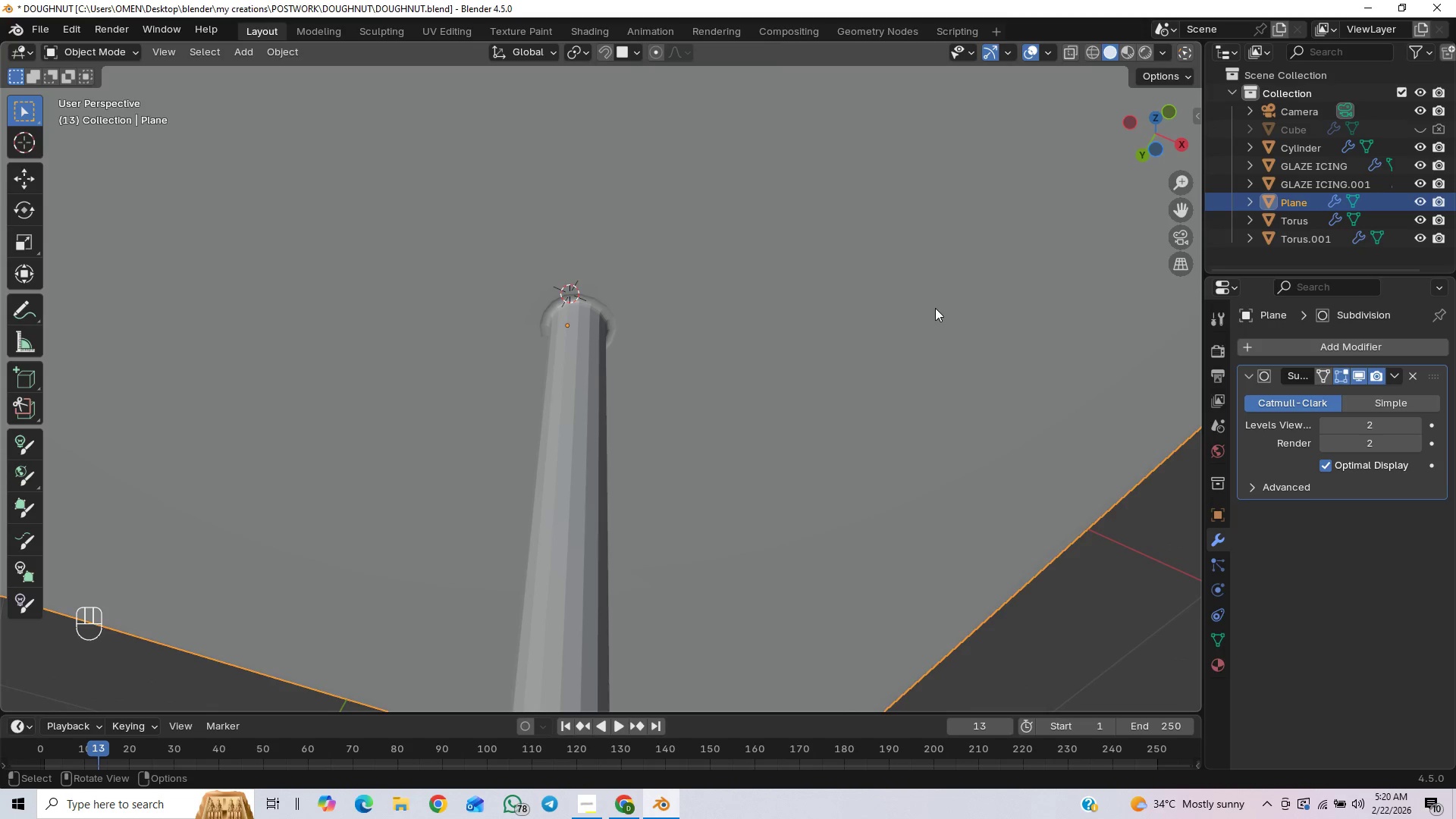 
scroll: coordinate [923, 324], scroll_direction: down, amount: 1.0
 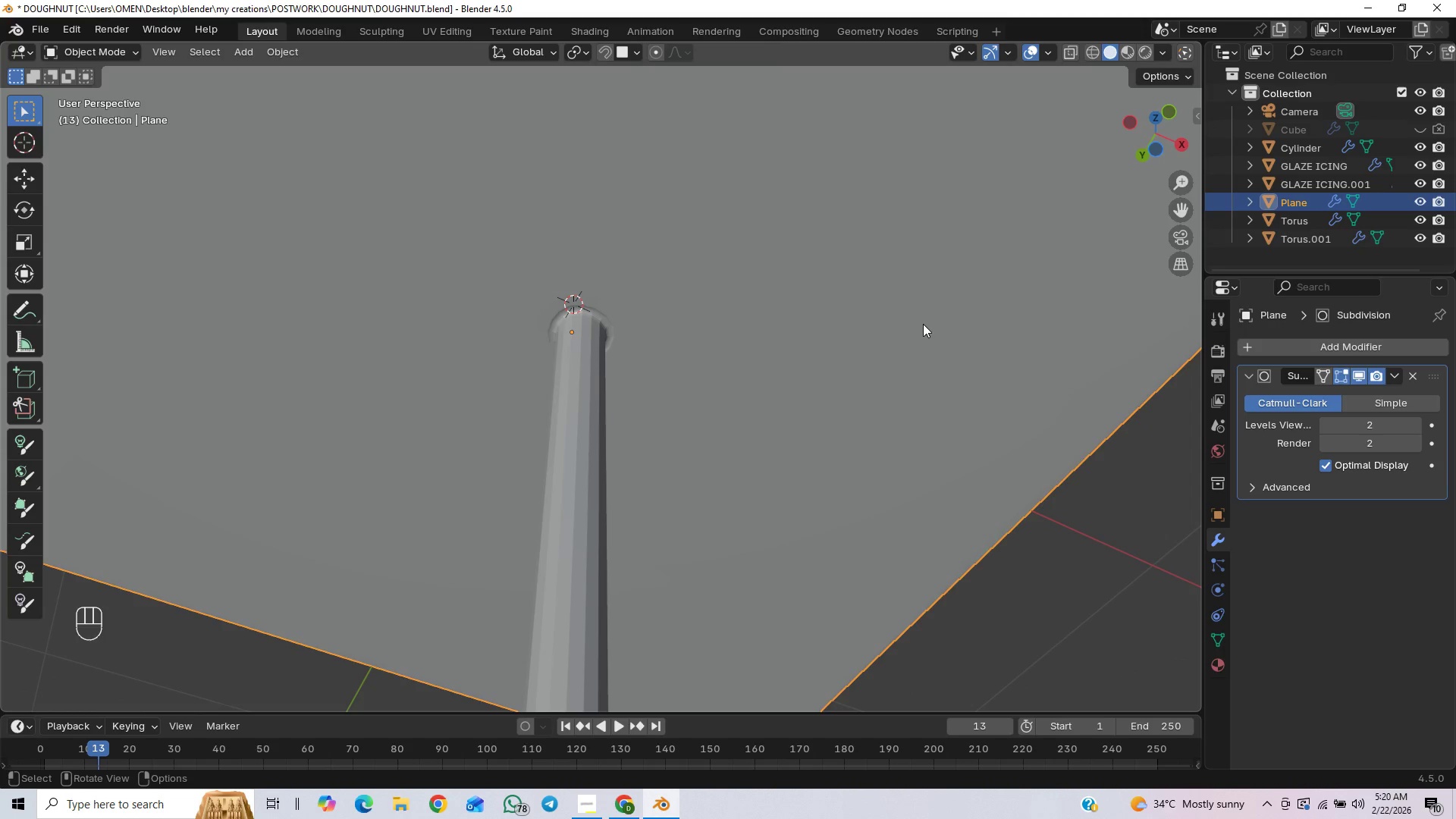 
scroll: coordinate [923, 324], scroll_direction: up, amount: 1.0
 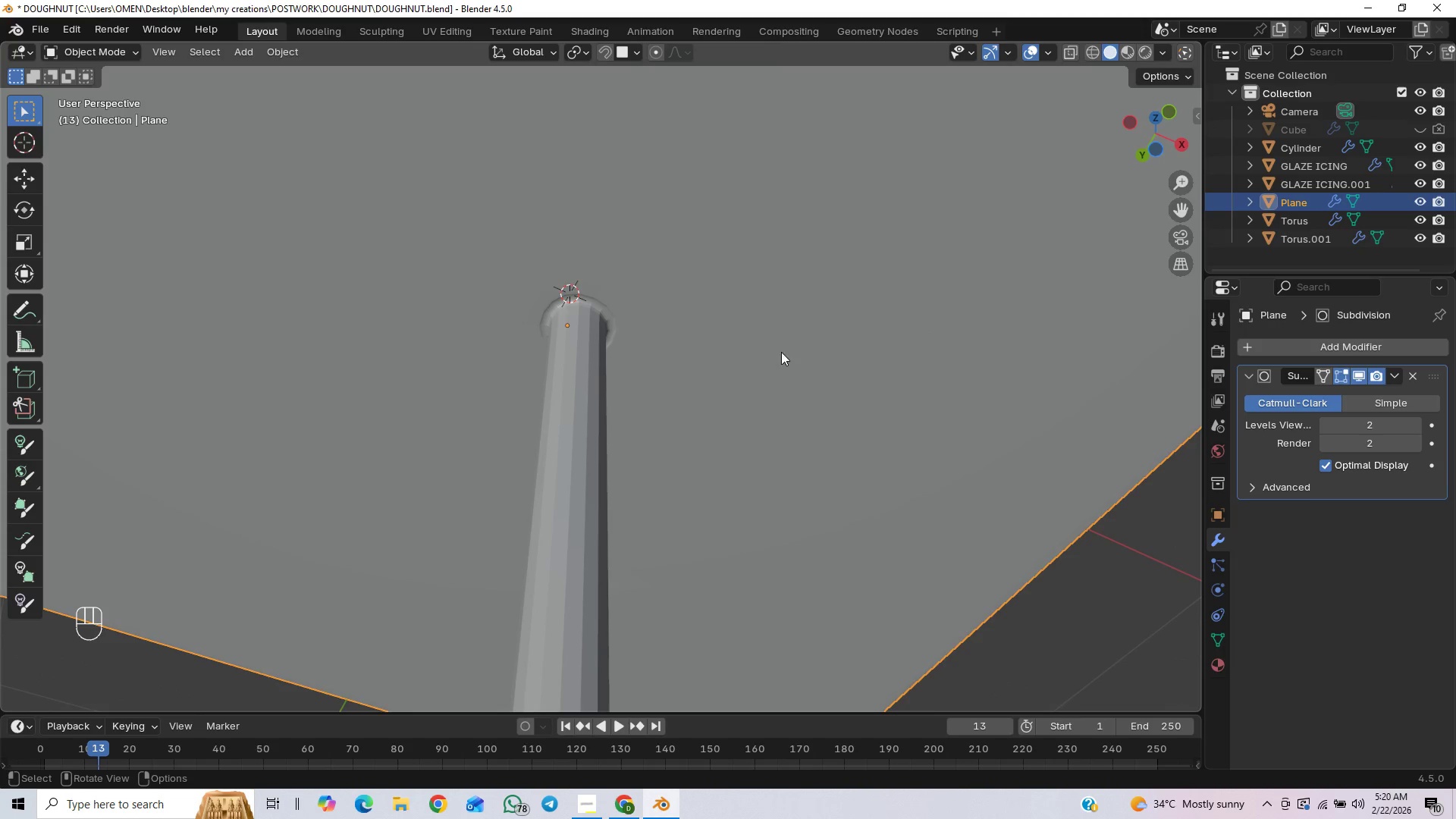 
key(Control+ControlLeft)
 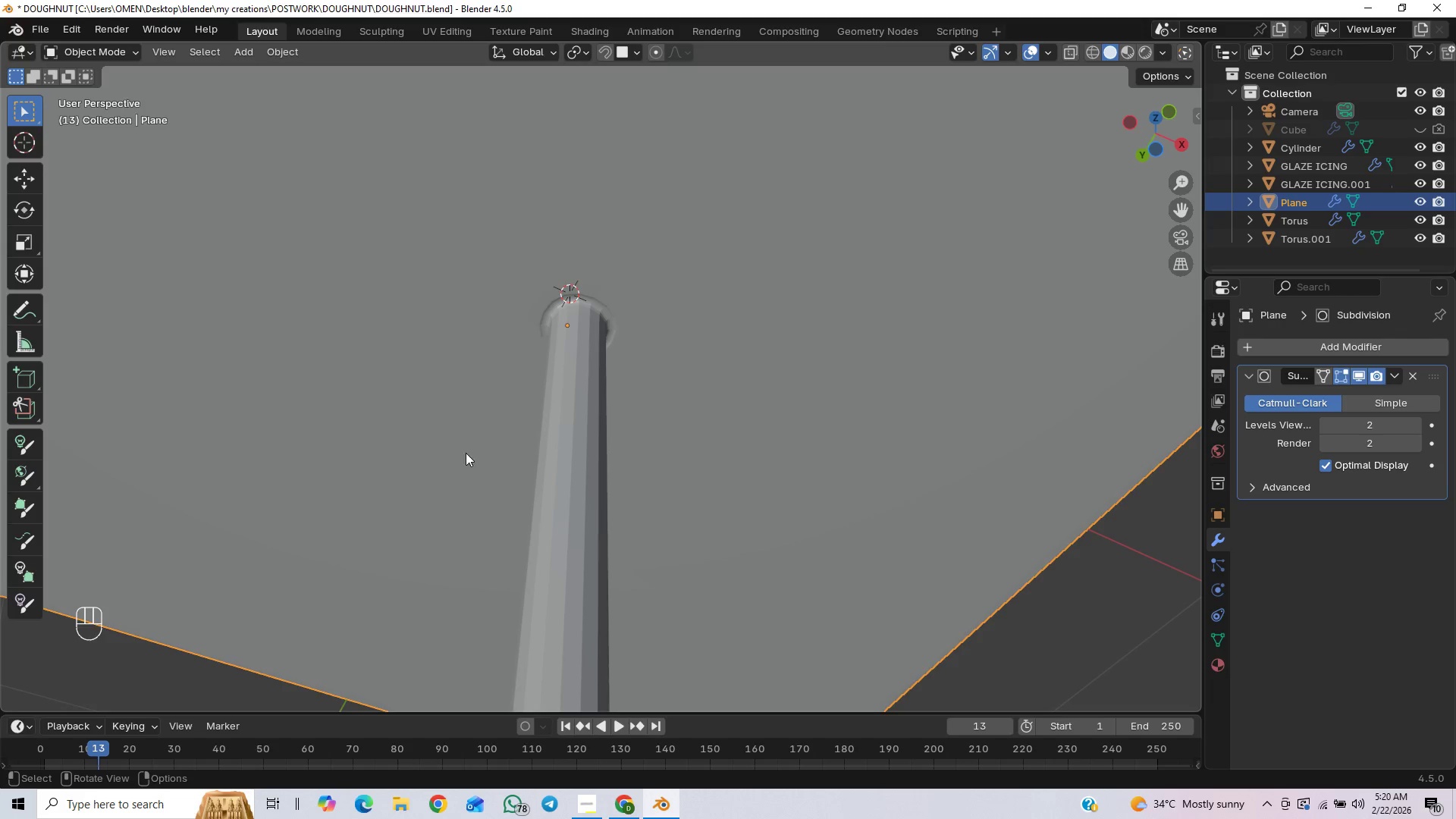 
key(Tab)
 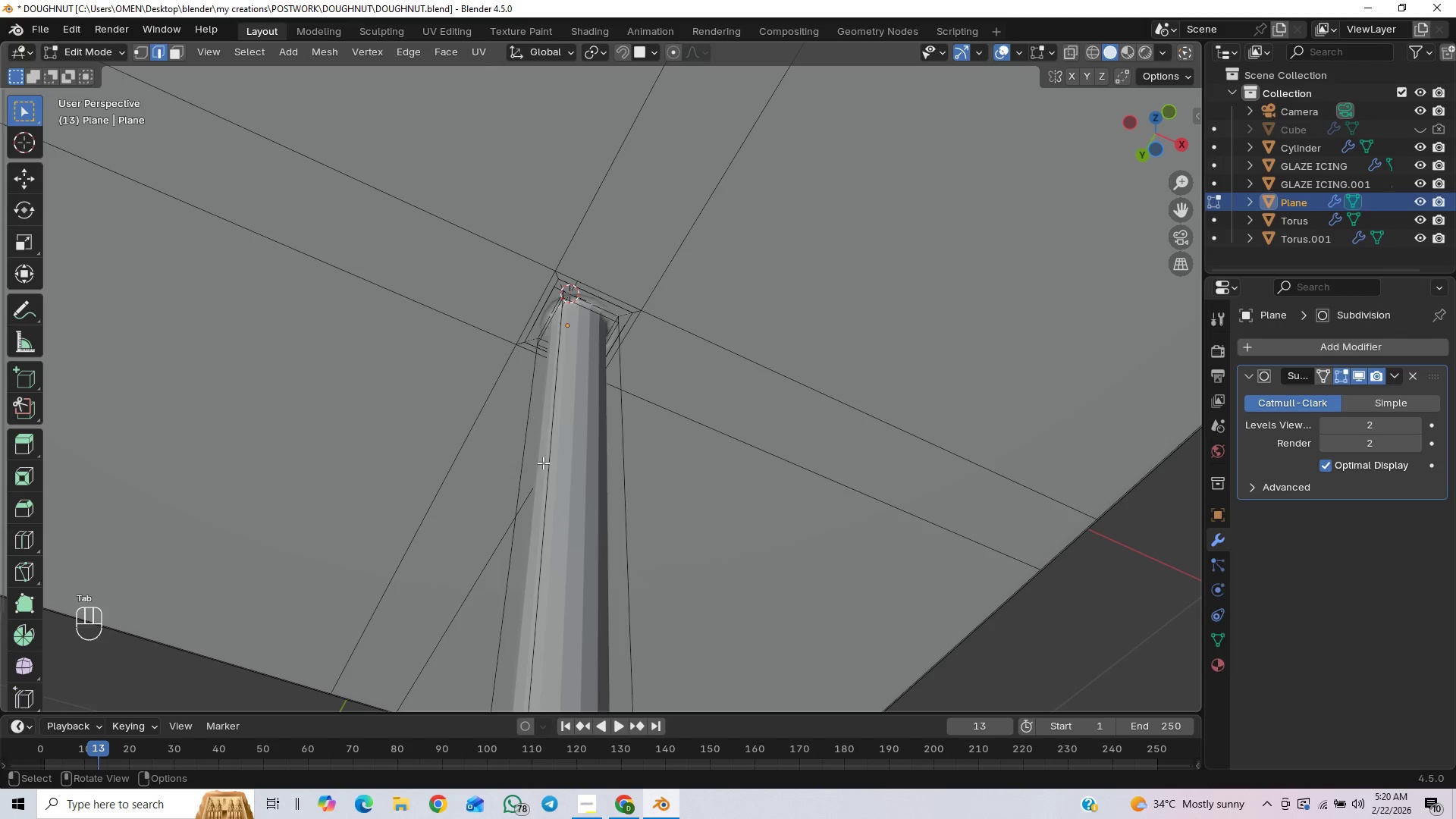 
key(Control+R)
 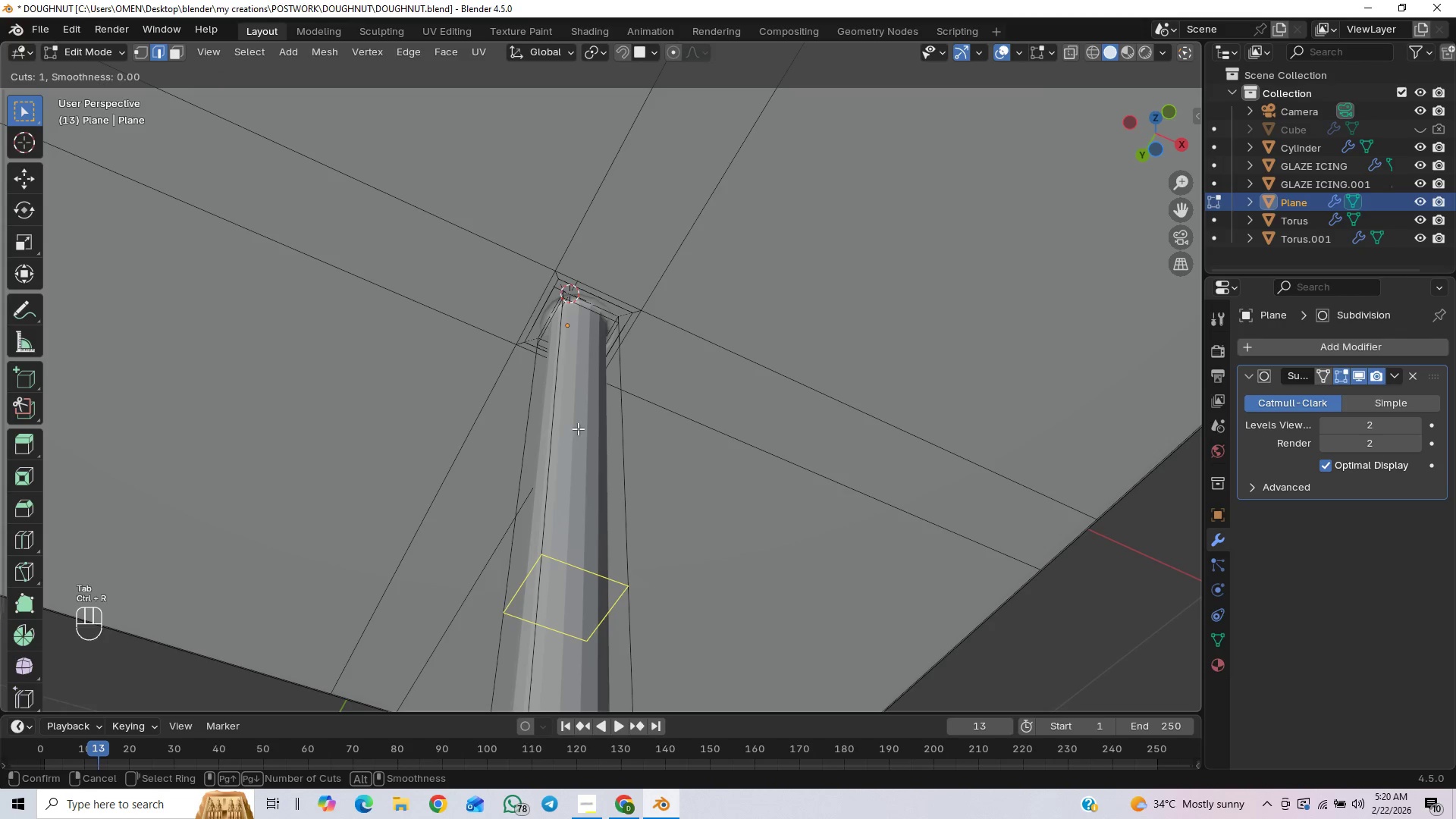 
left_click_drag(start_coordinate=[582, 423], to_coordinate=[981, 529])
 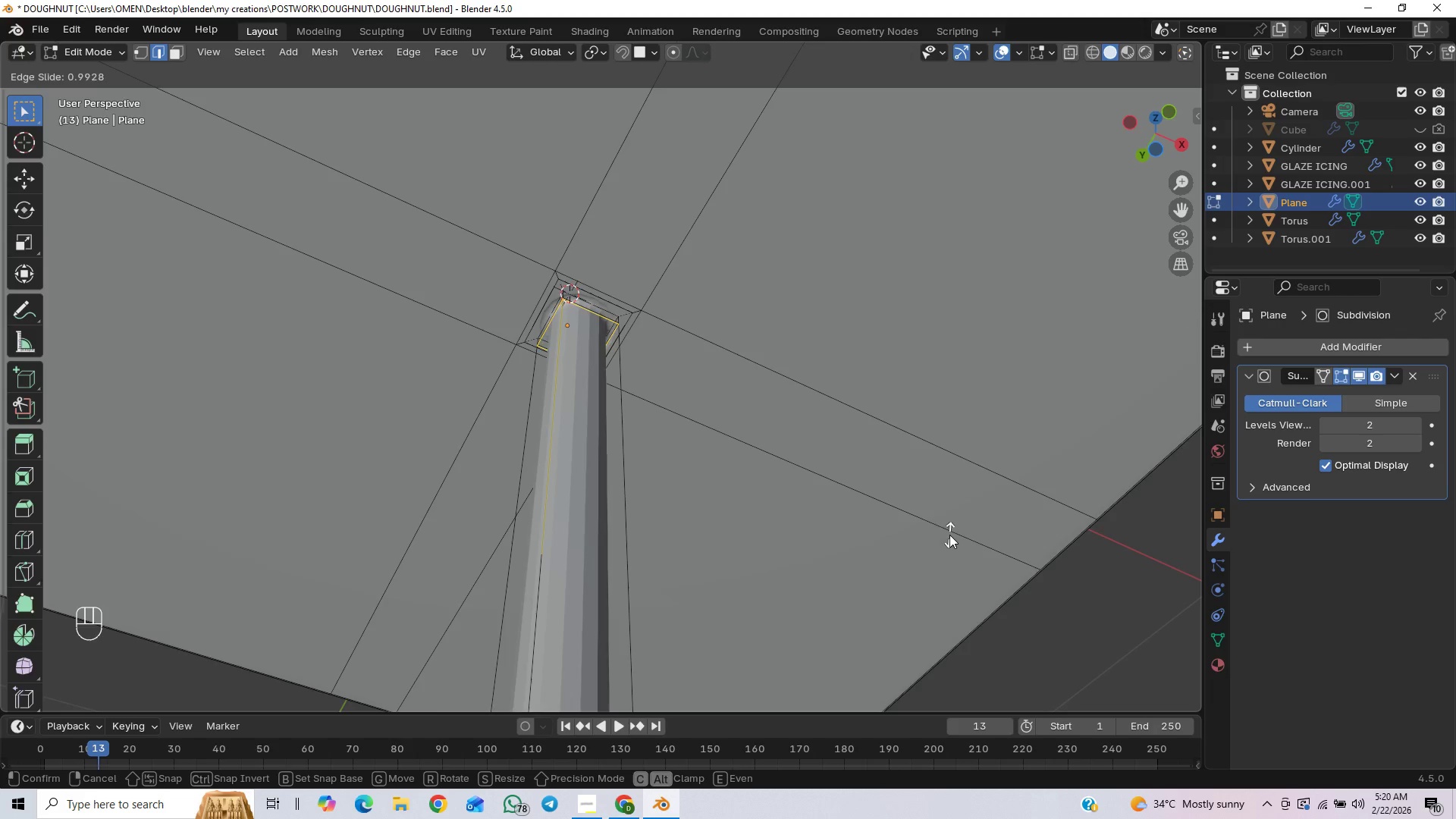 
left_click([950, 519])
 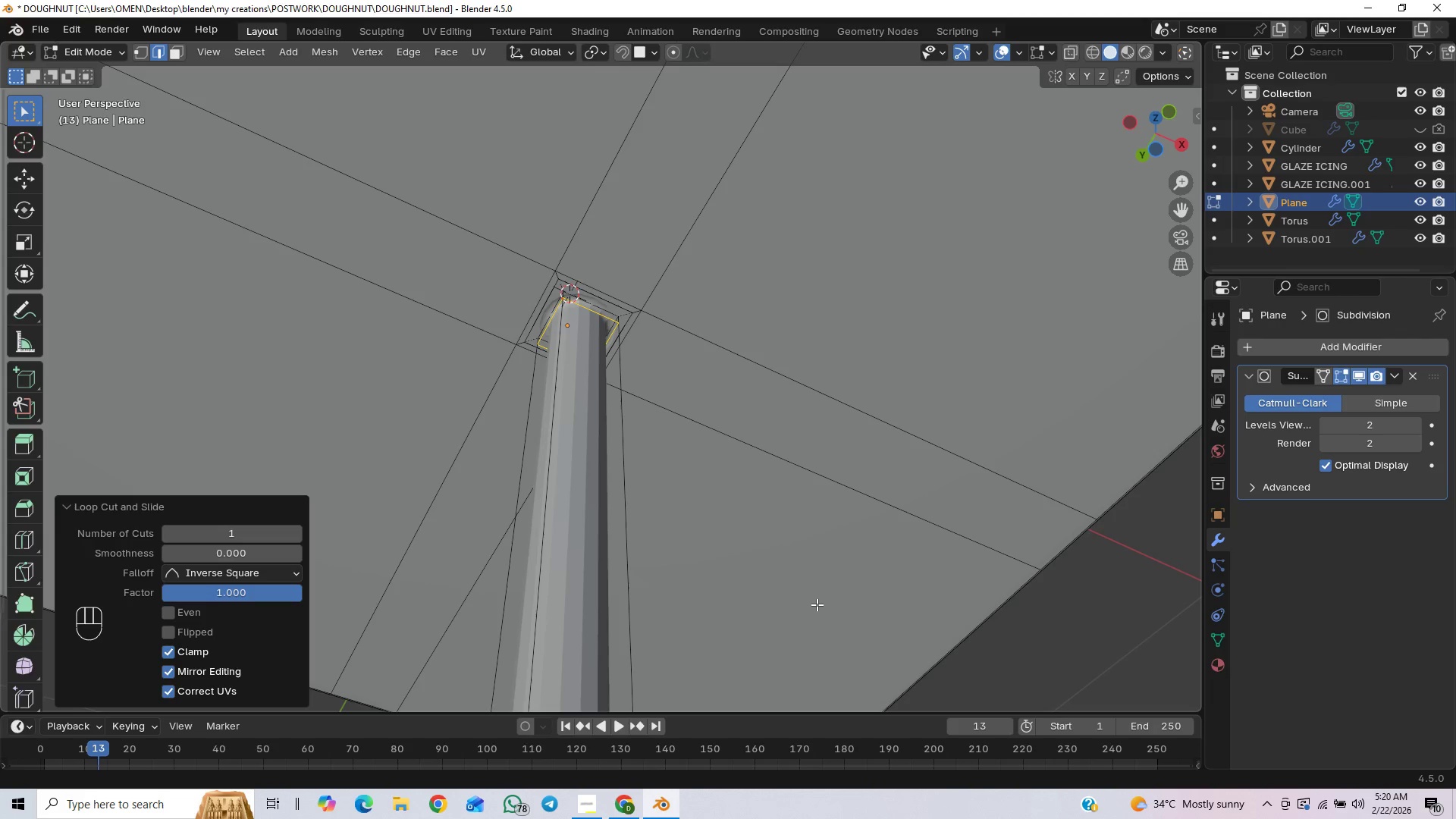 
key(Control+Z)
 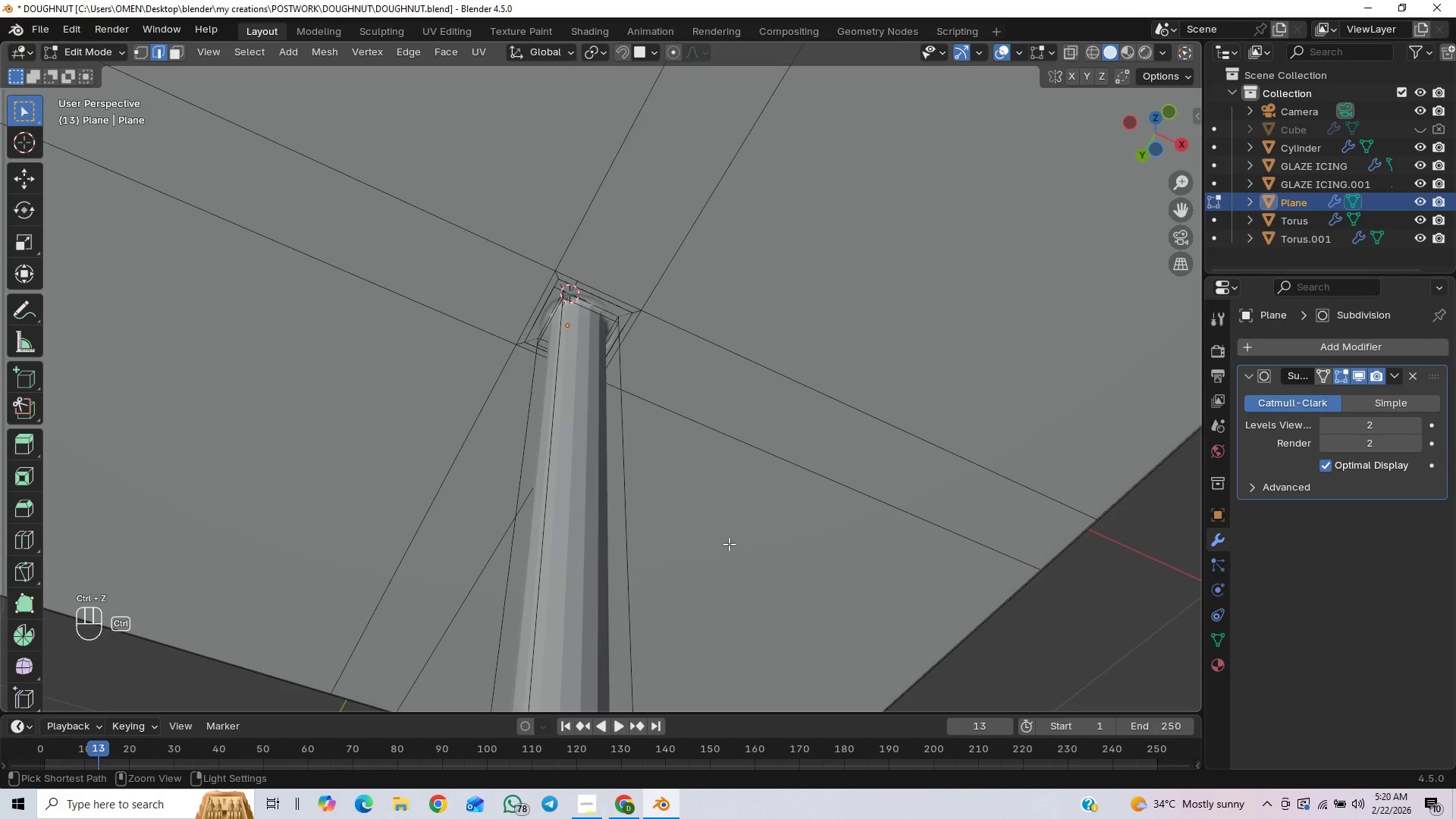 
key(Control+Z)
 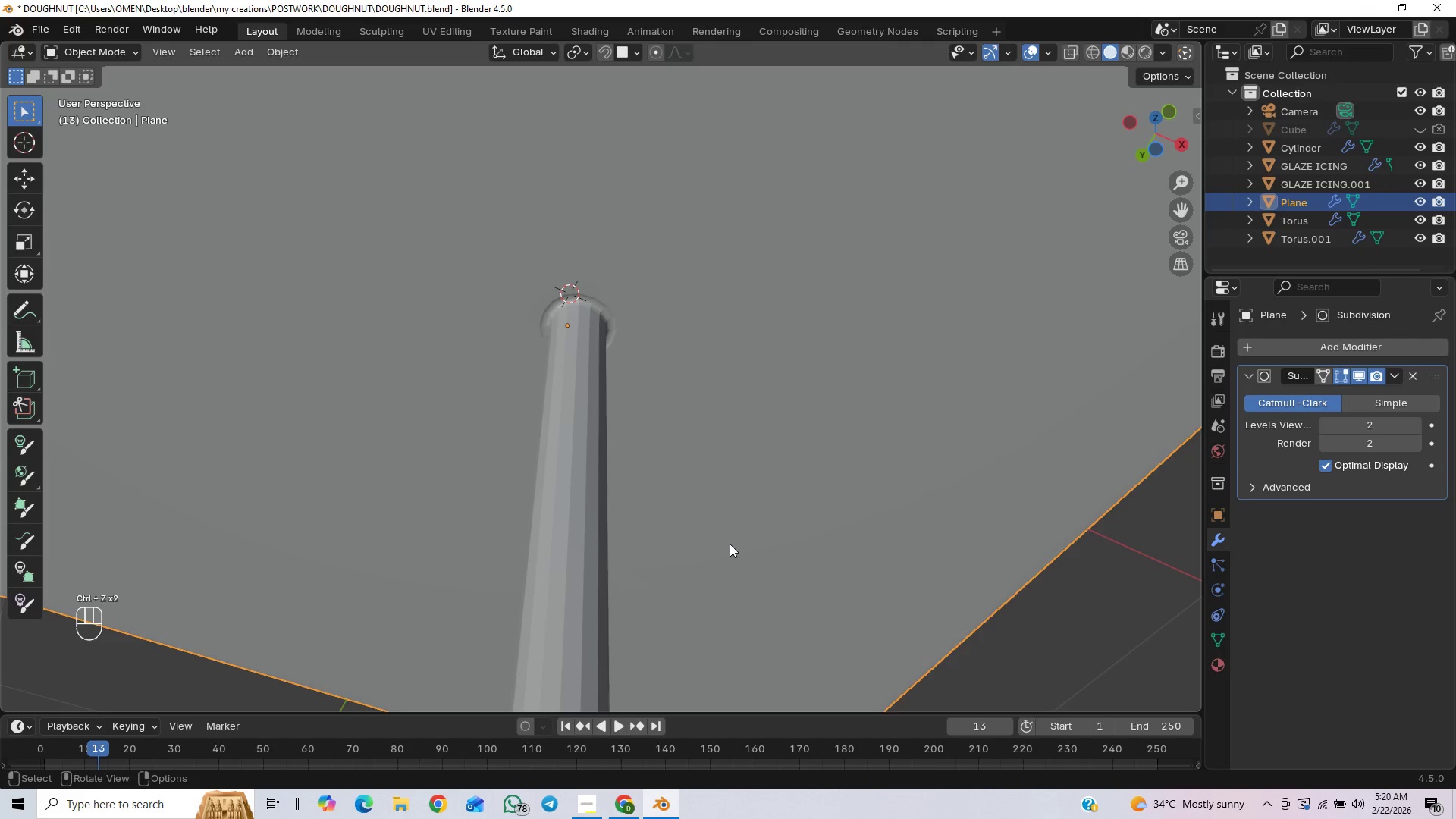 
scroll: coordinate [715, 570], scroll_direction: down, amount: 5.0
 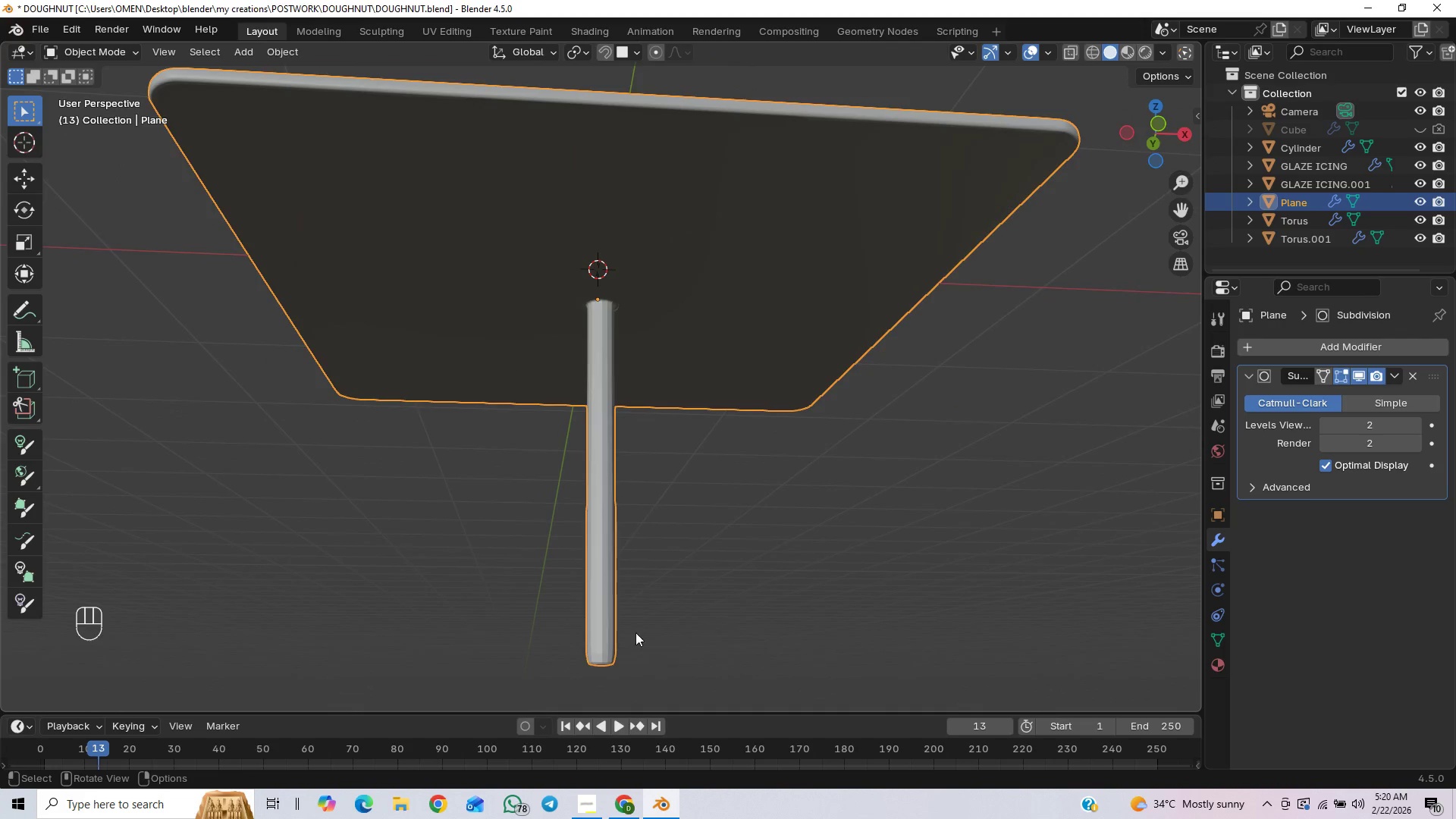 
right_click([604, 524])
 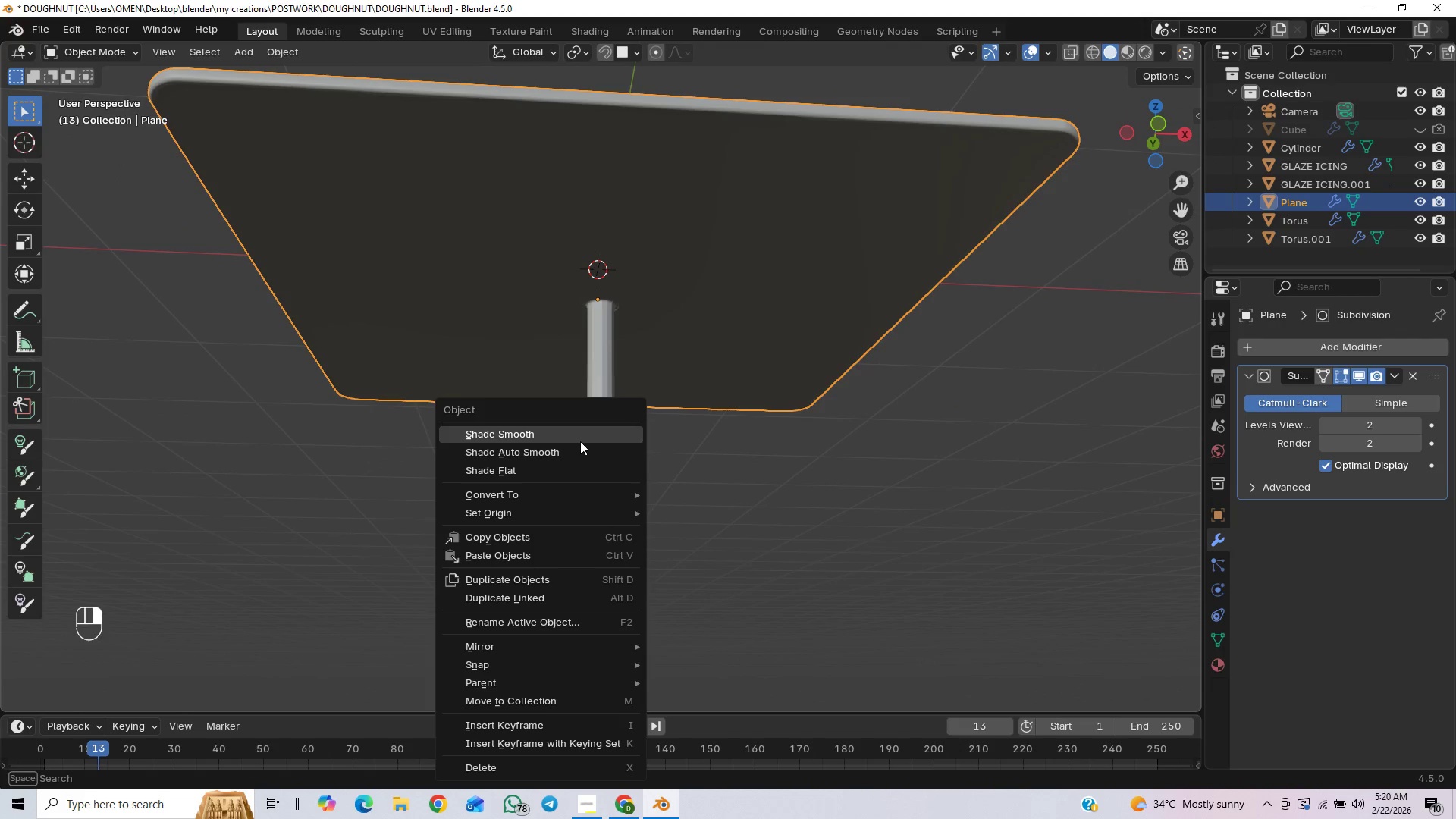 
left_click([580, 438])
 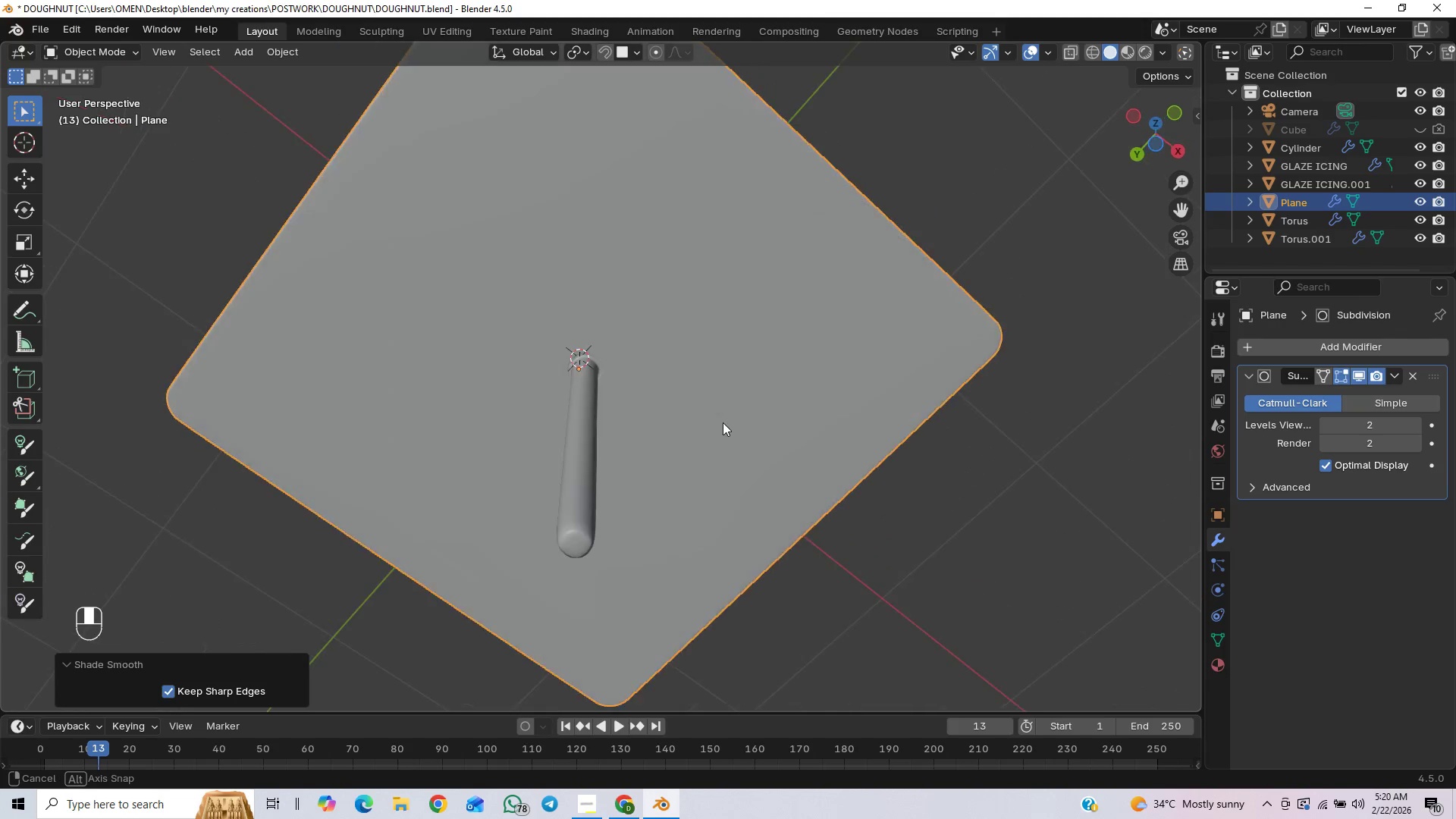 
scroll: coordinate [750, 438], scroll_direction: up, amount: 9.0
 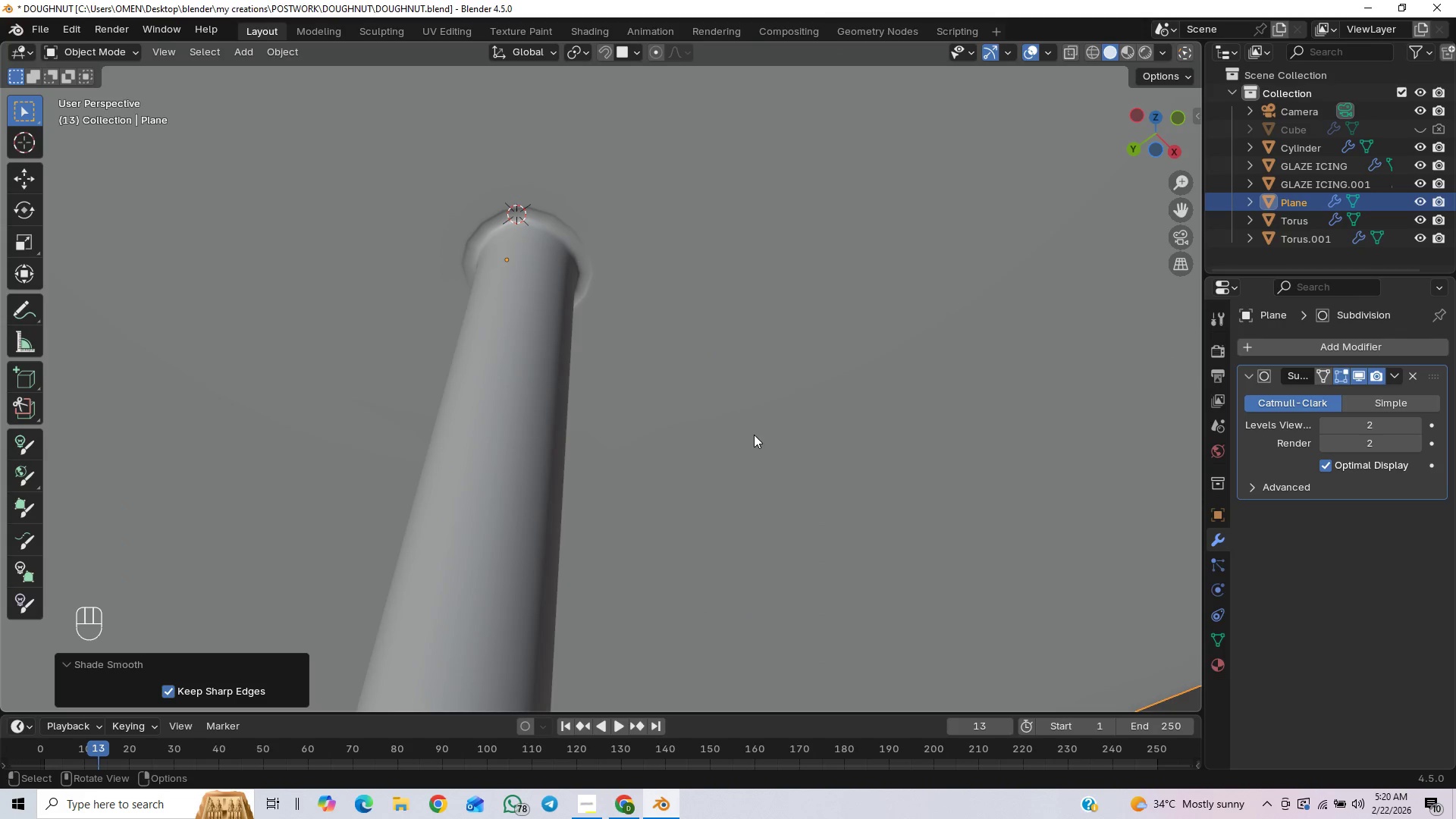 
scroll: coordinate [760, 428], scroll_direction: down, amount: 20.0
 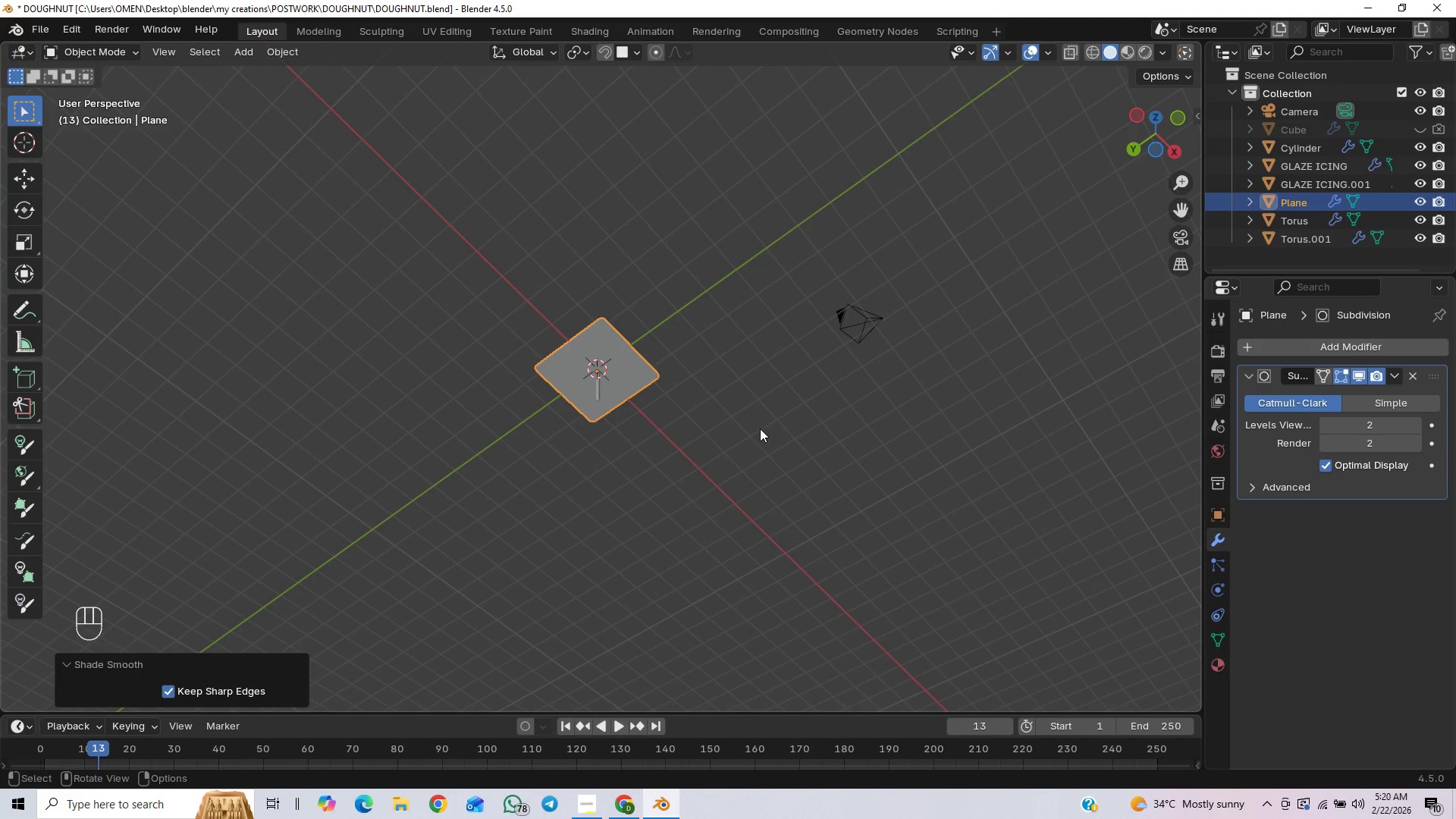 
scroll: coordinate [673, 534], scroll_direction: up, amount: 8.0
 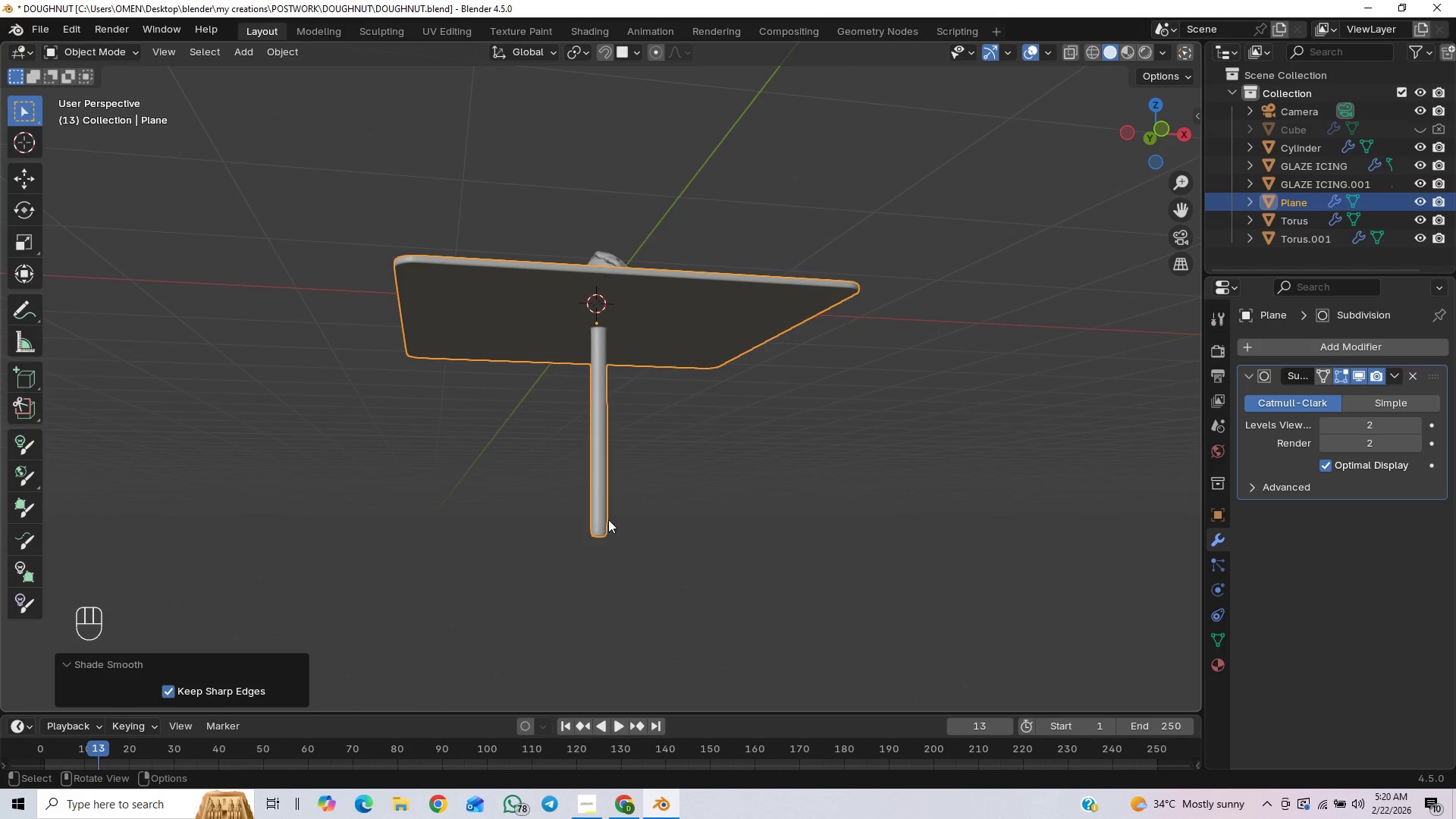 
key(Tab)
 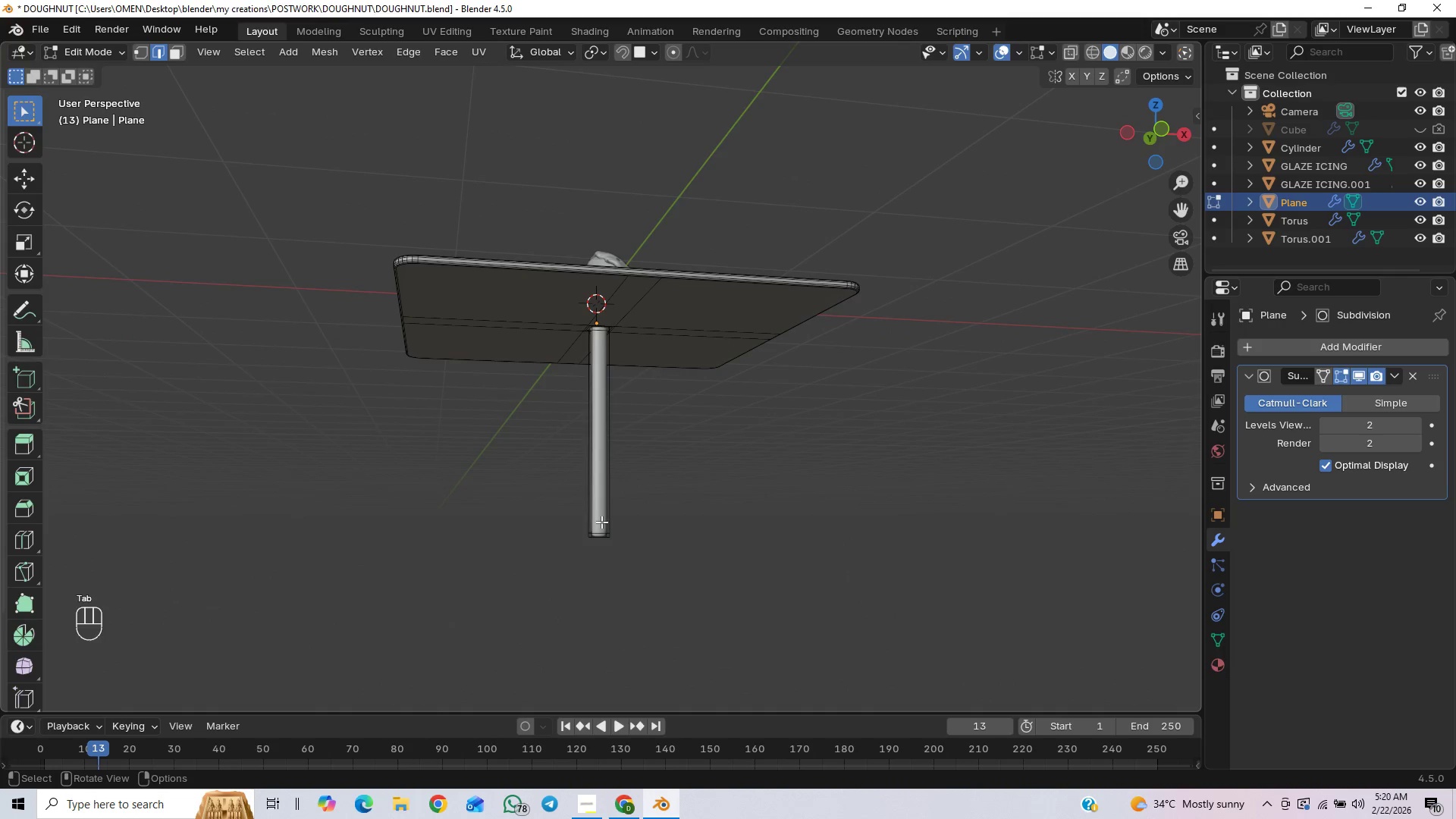 
scroll: coordinate [609, 529], scroll_direction: up, amount: 1.0
 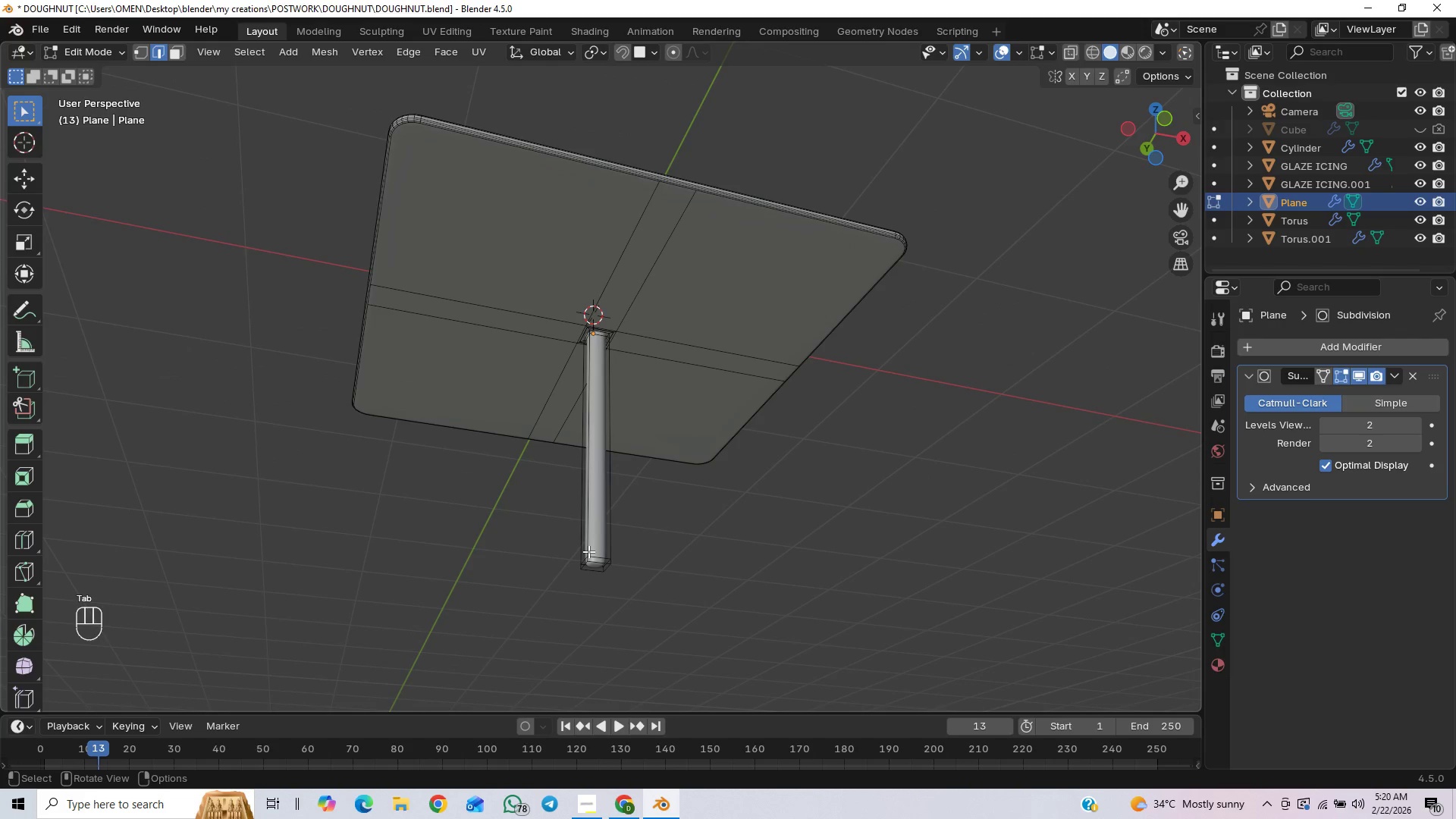 
key(3)
 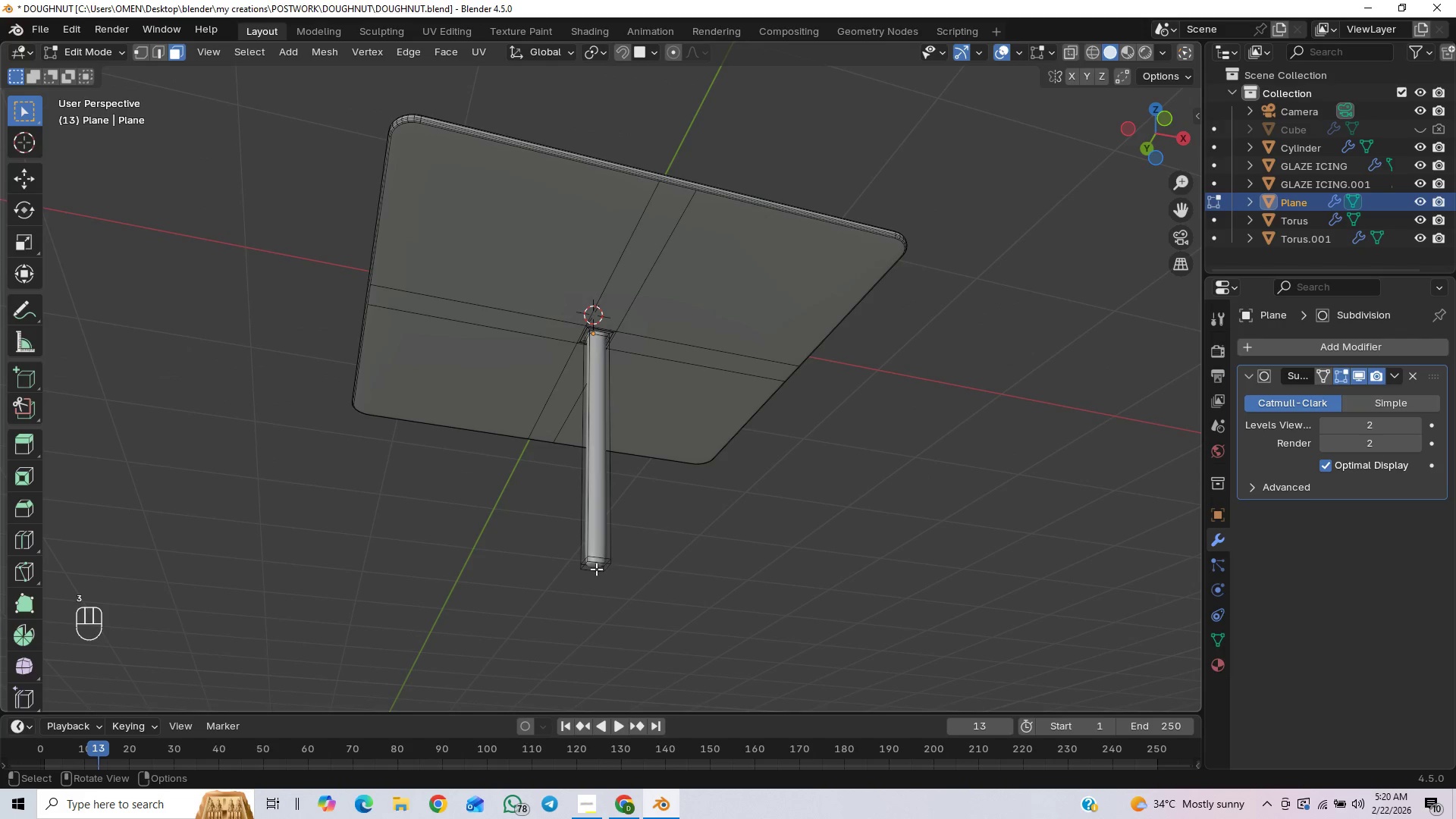 
key(Shift+ShiftLeft)
 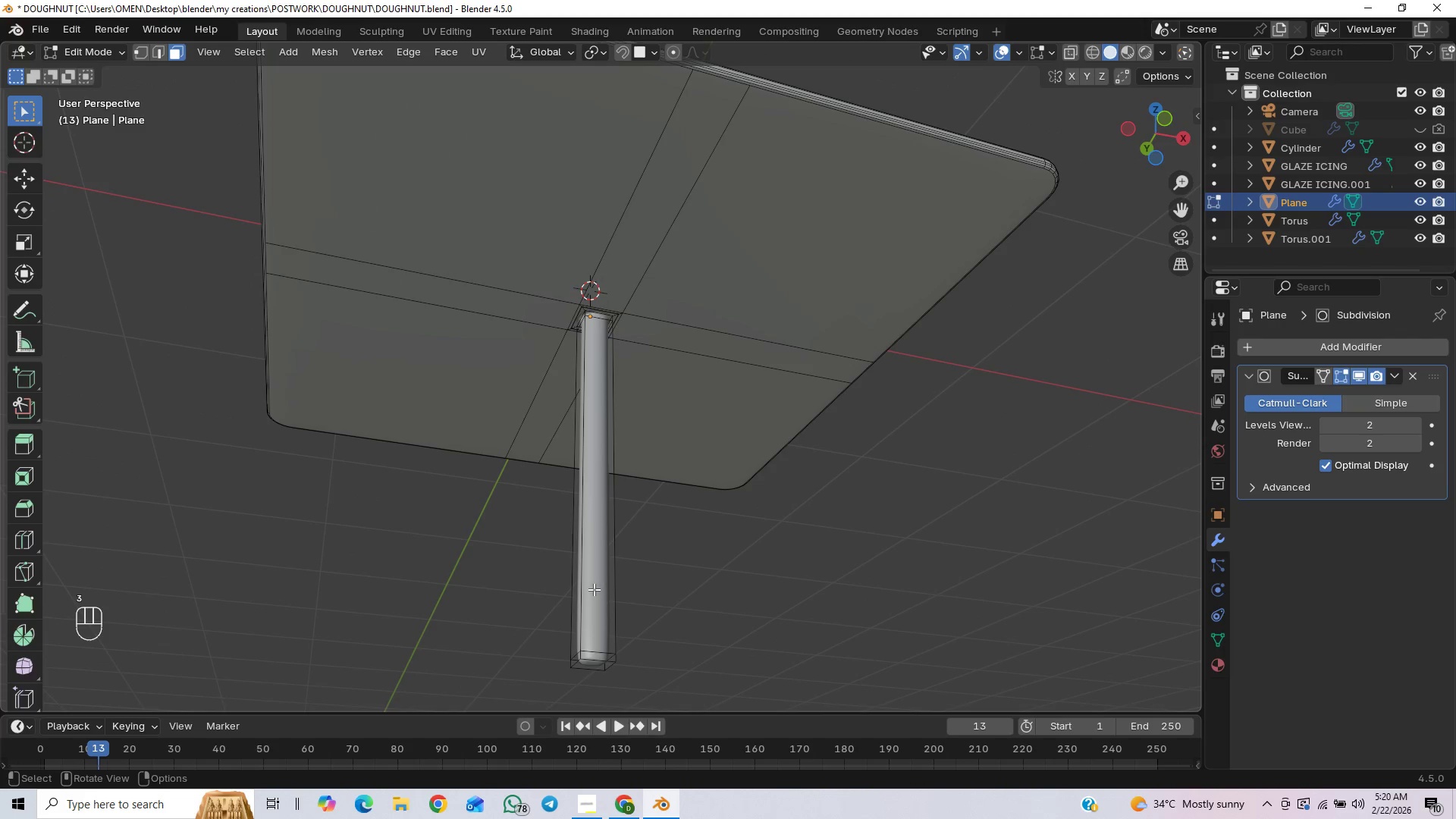 
scroll: coordinate [597, 575], scroll_direction: up, amount: 2.0
 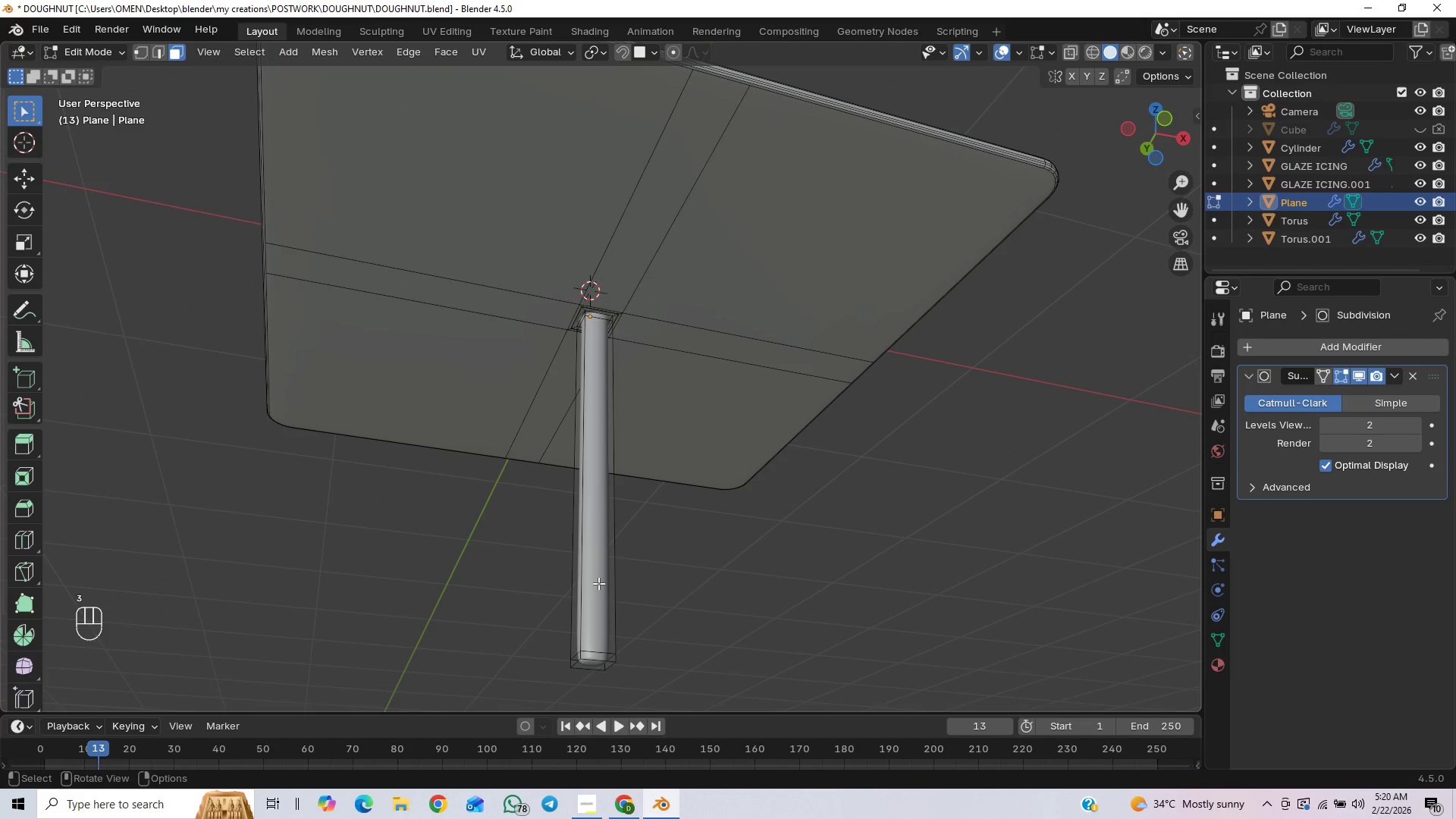 
hold_key(key=ShiftLeft, duration=0.48)
 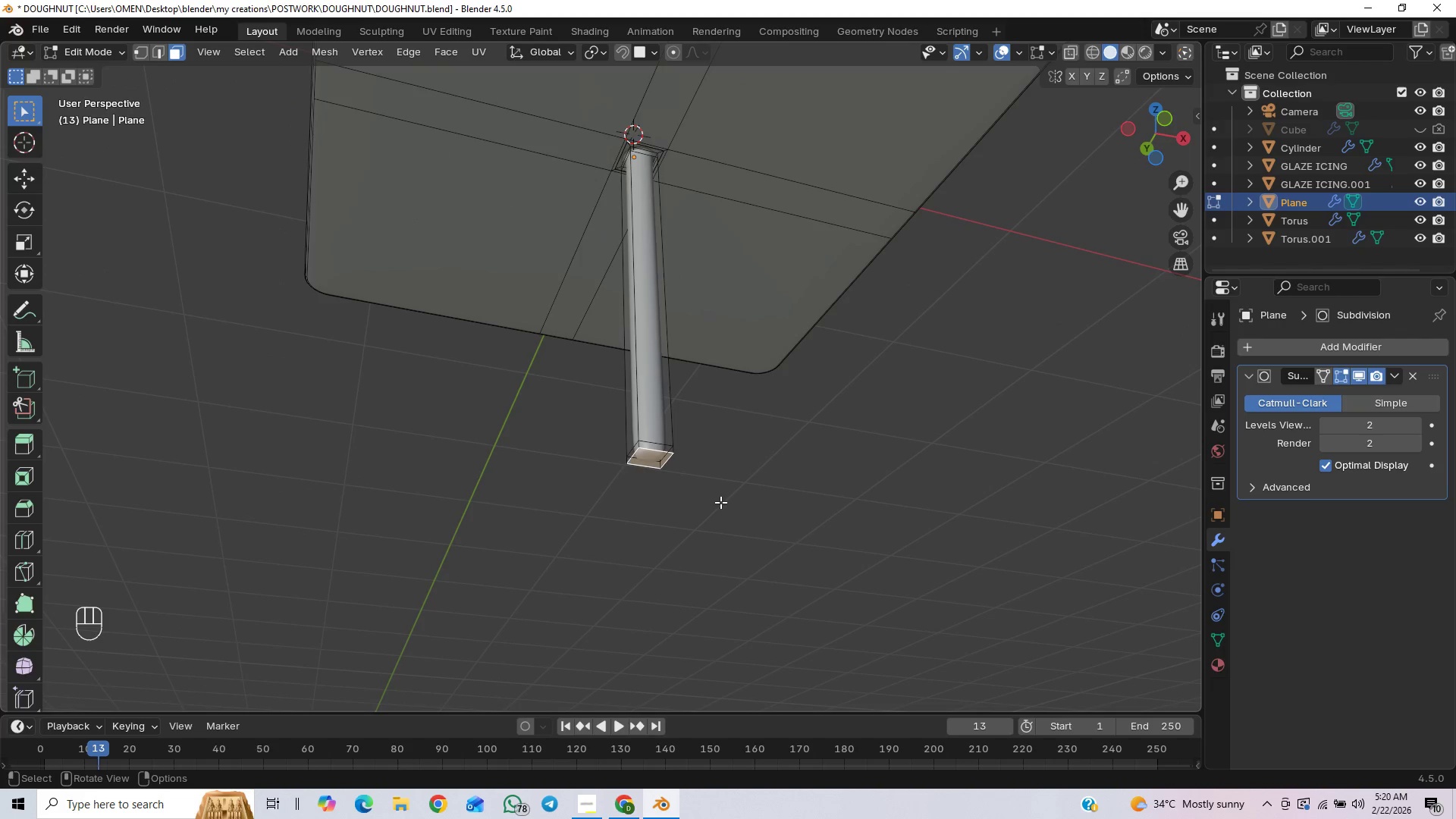 
key(E)
 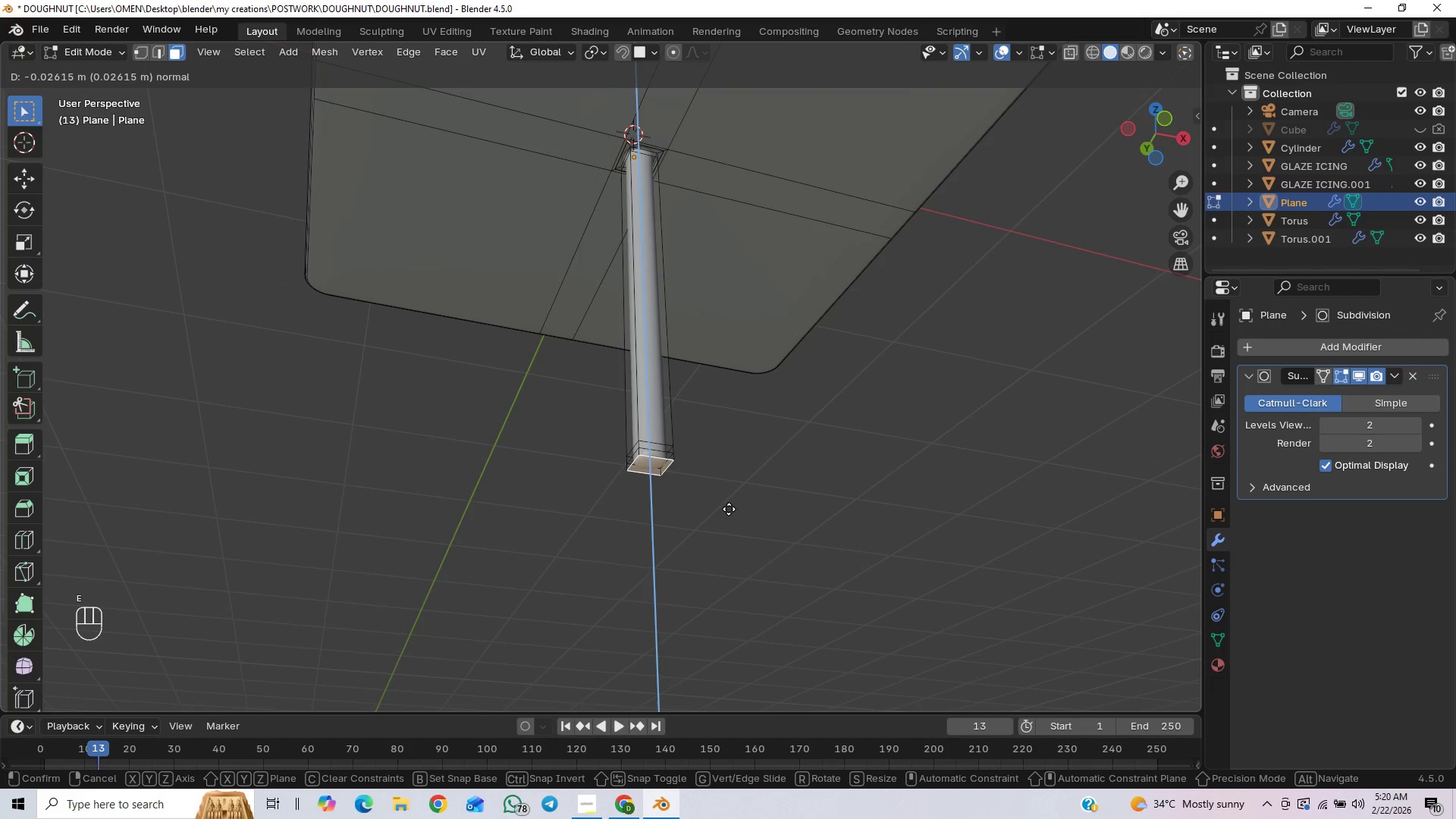 
right_click([729, 509])
 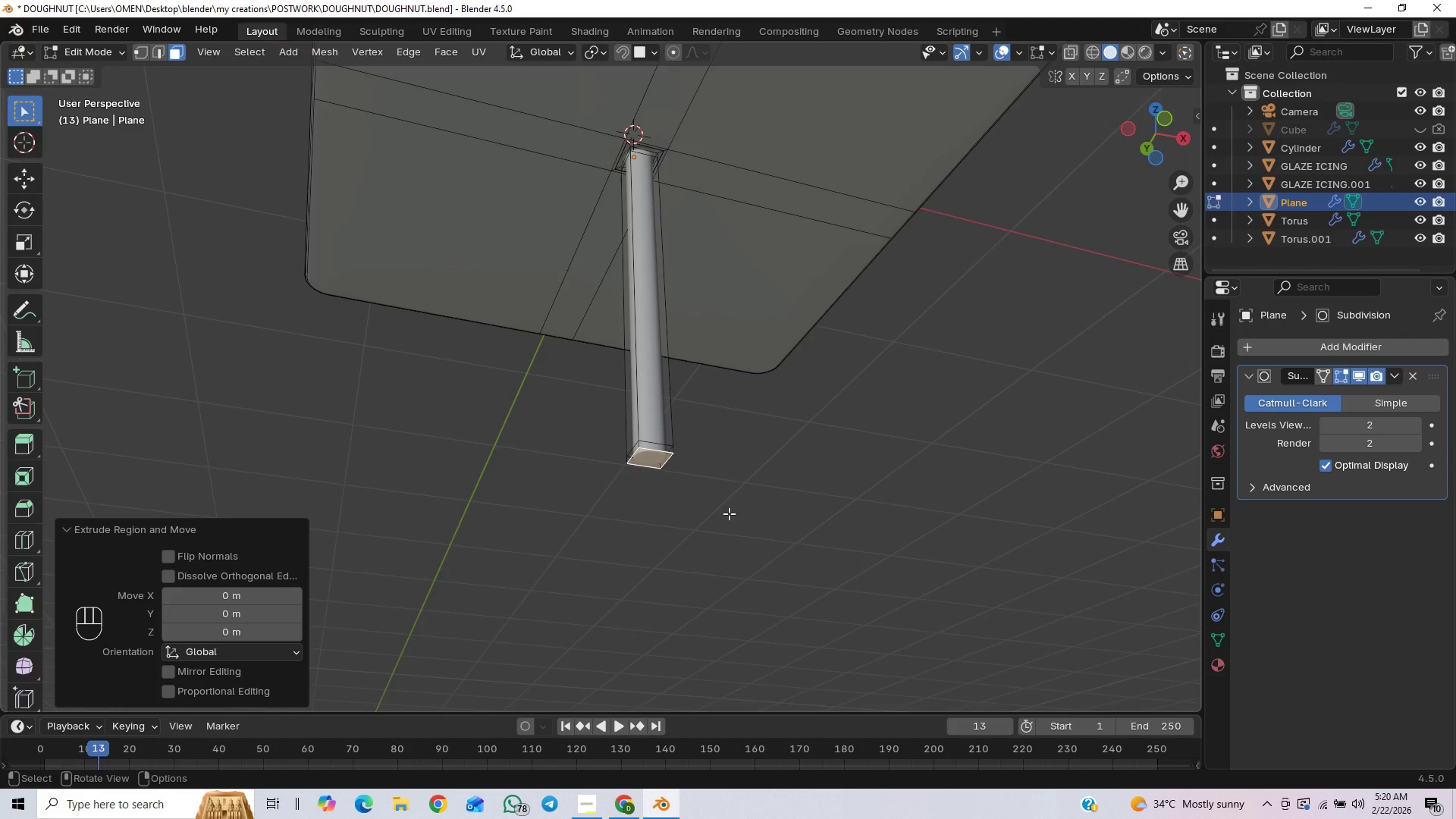 
key(S)
 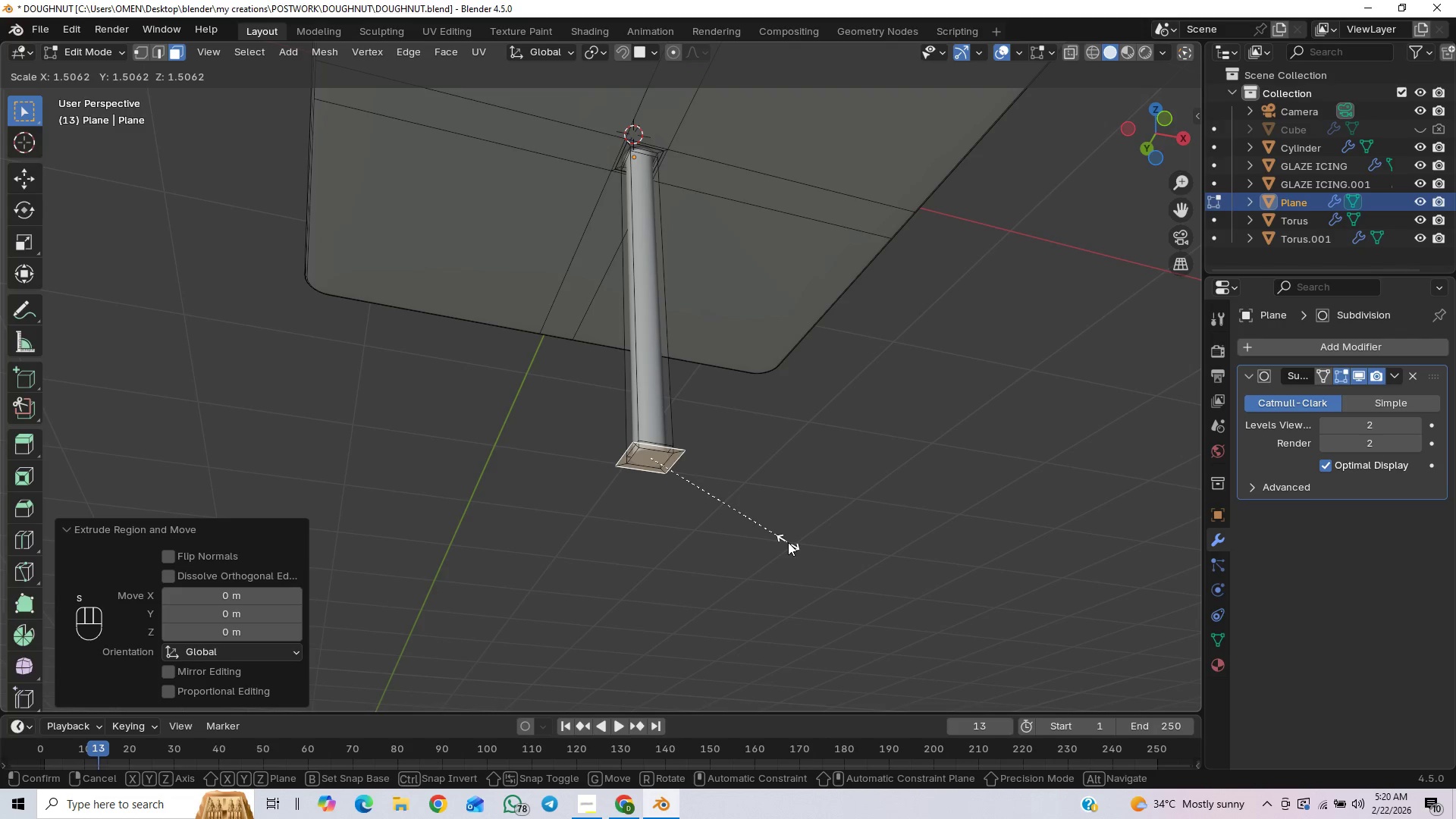 
left_click([788, 542])
 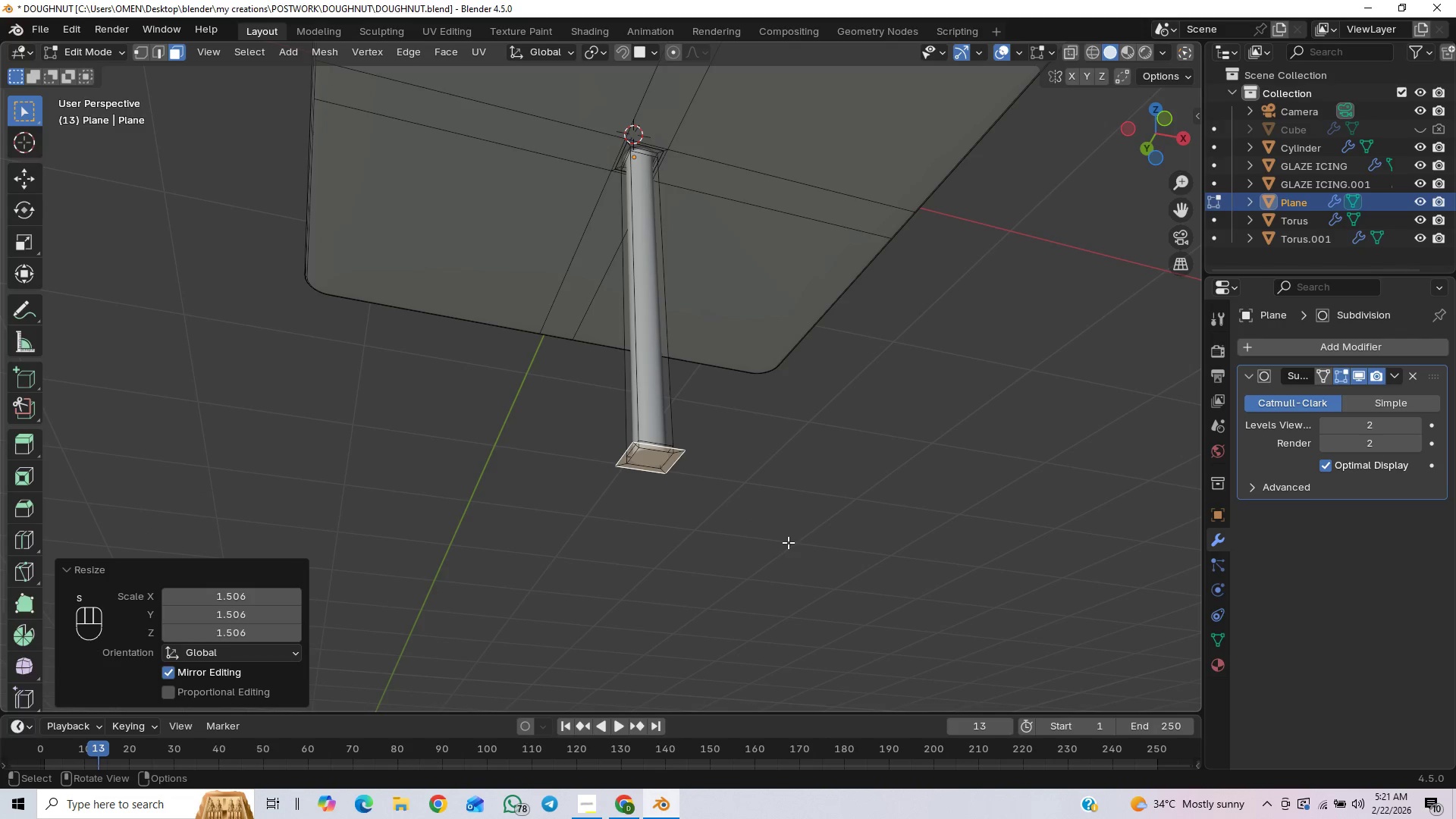 
key(End)
 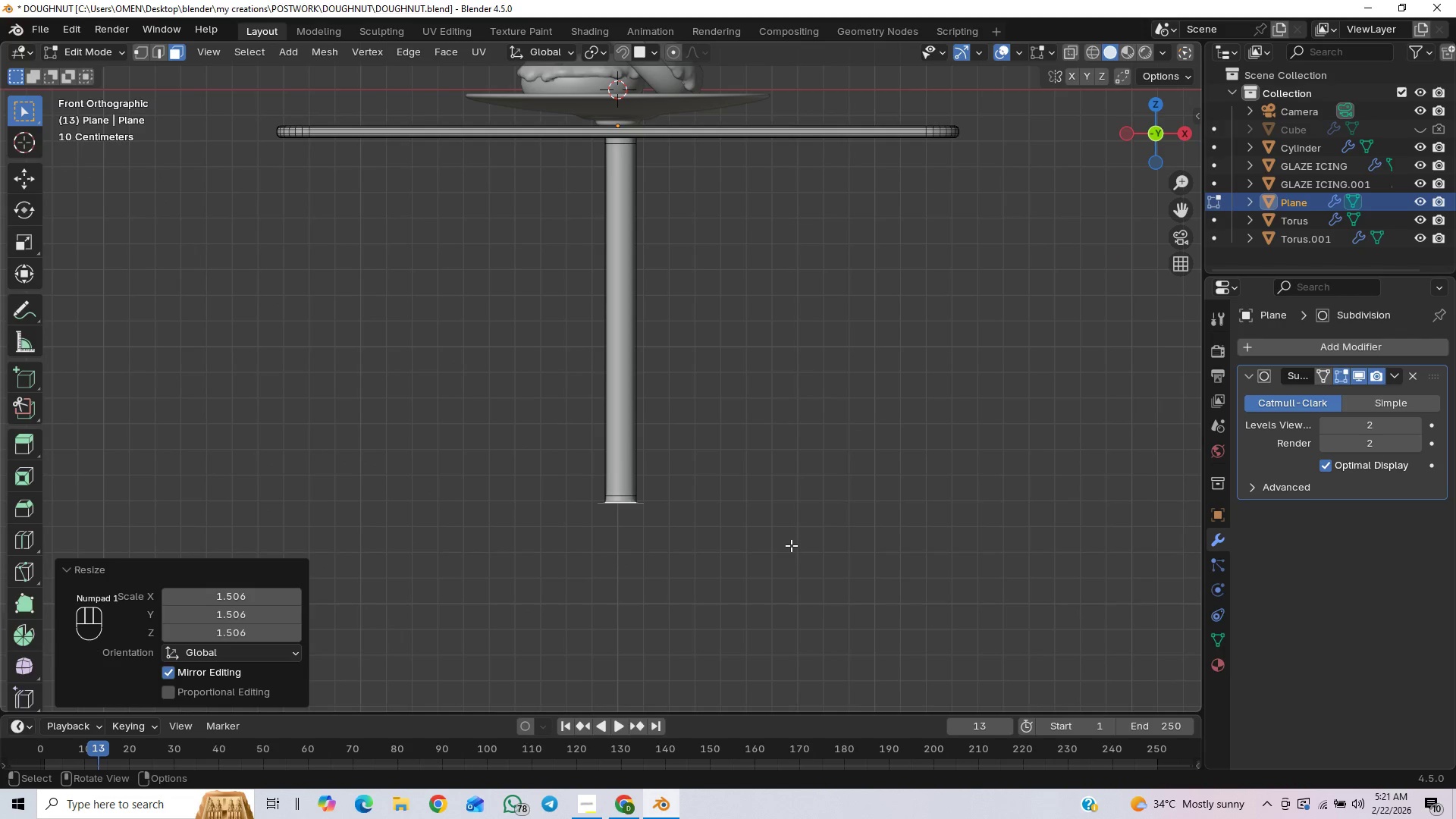 
key(E)
 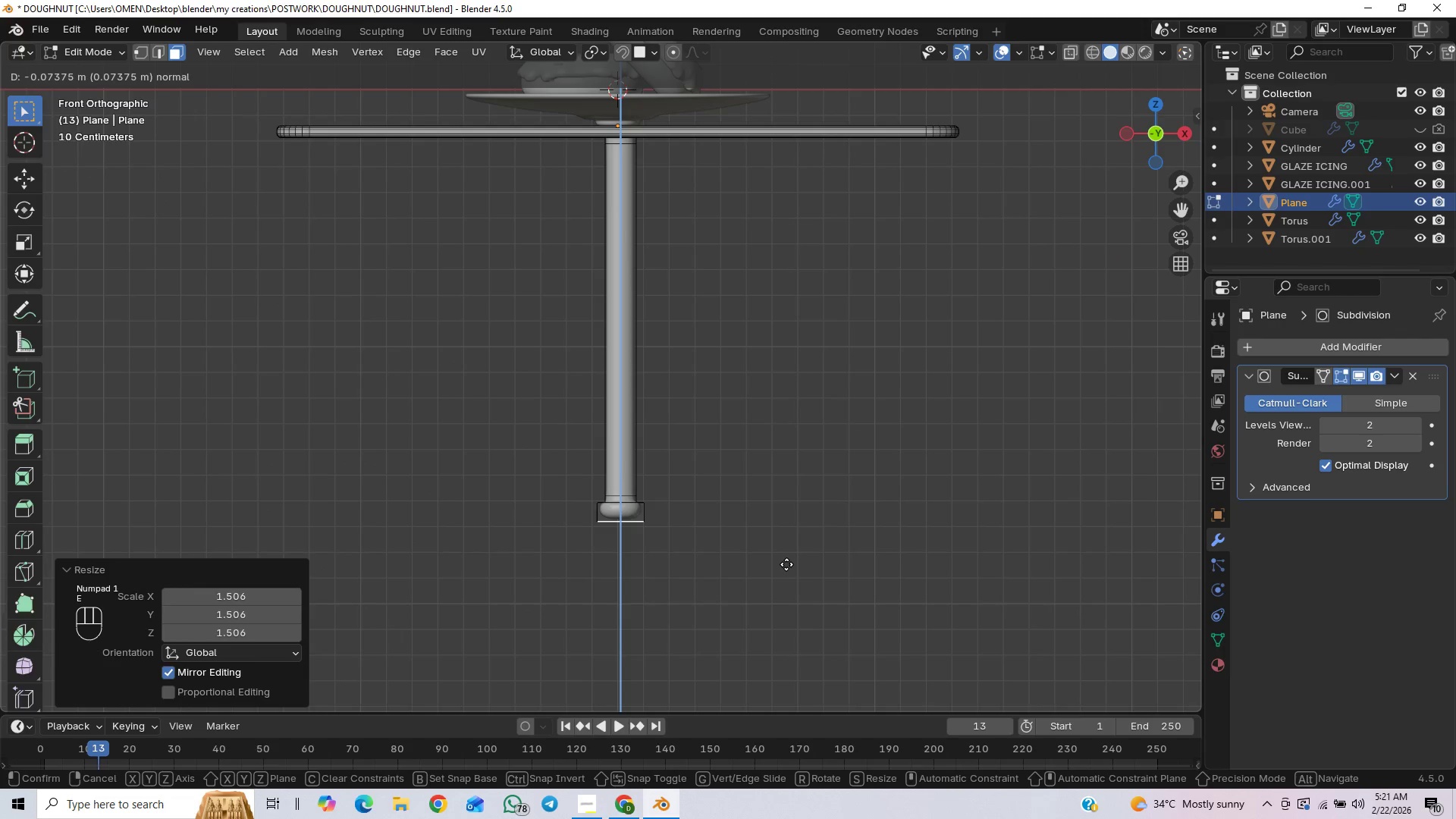 
left_click([786, 564])
 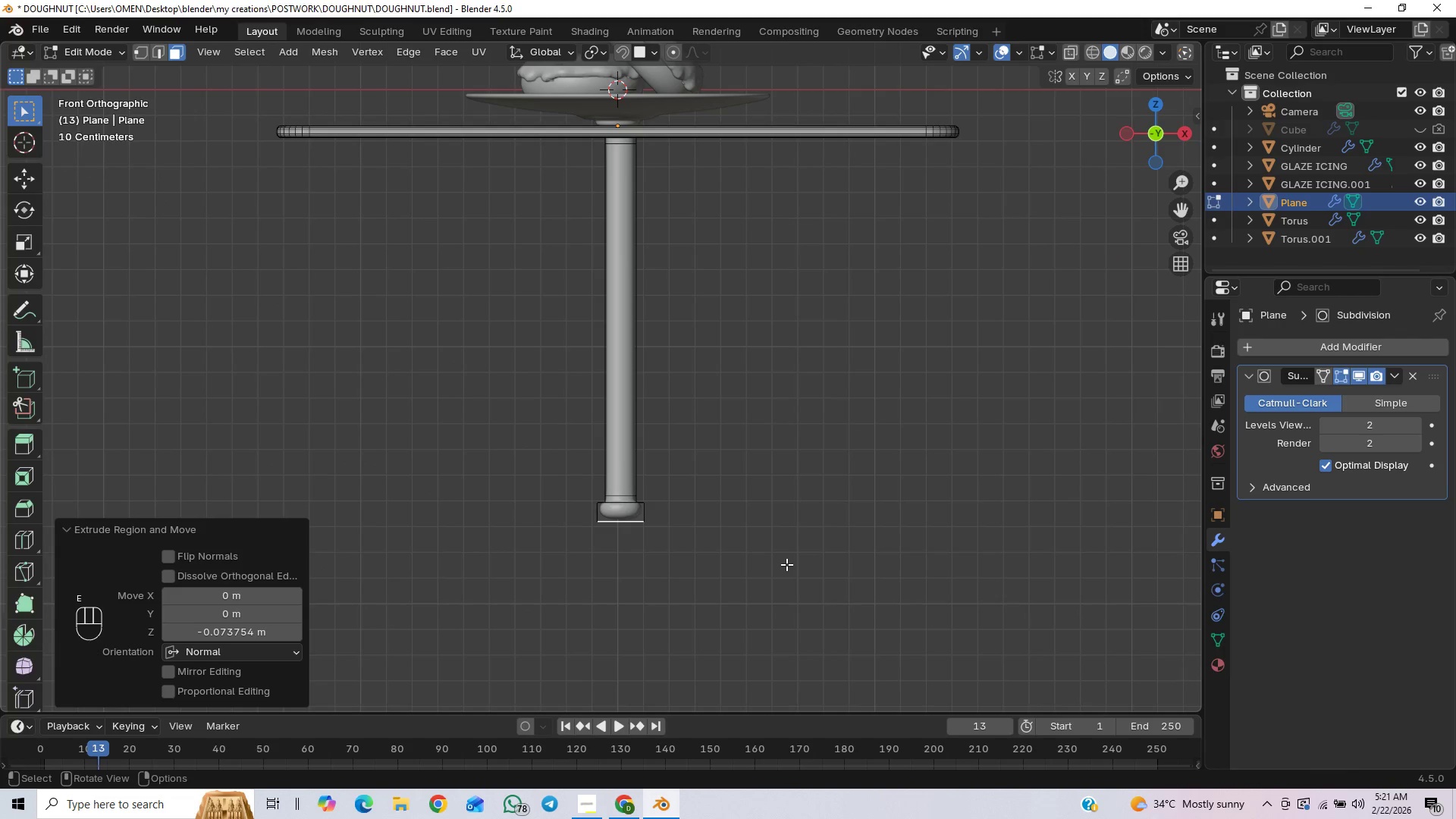 
key(S)
 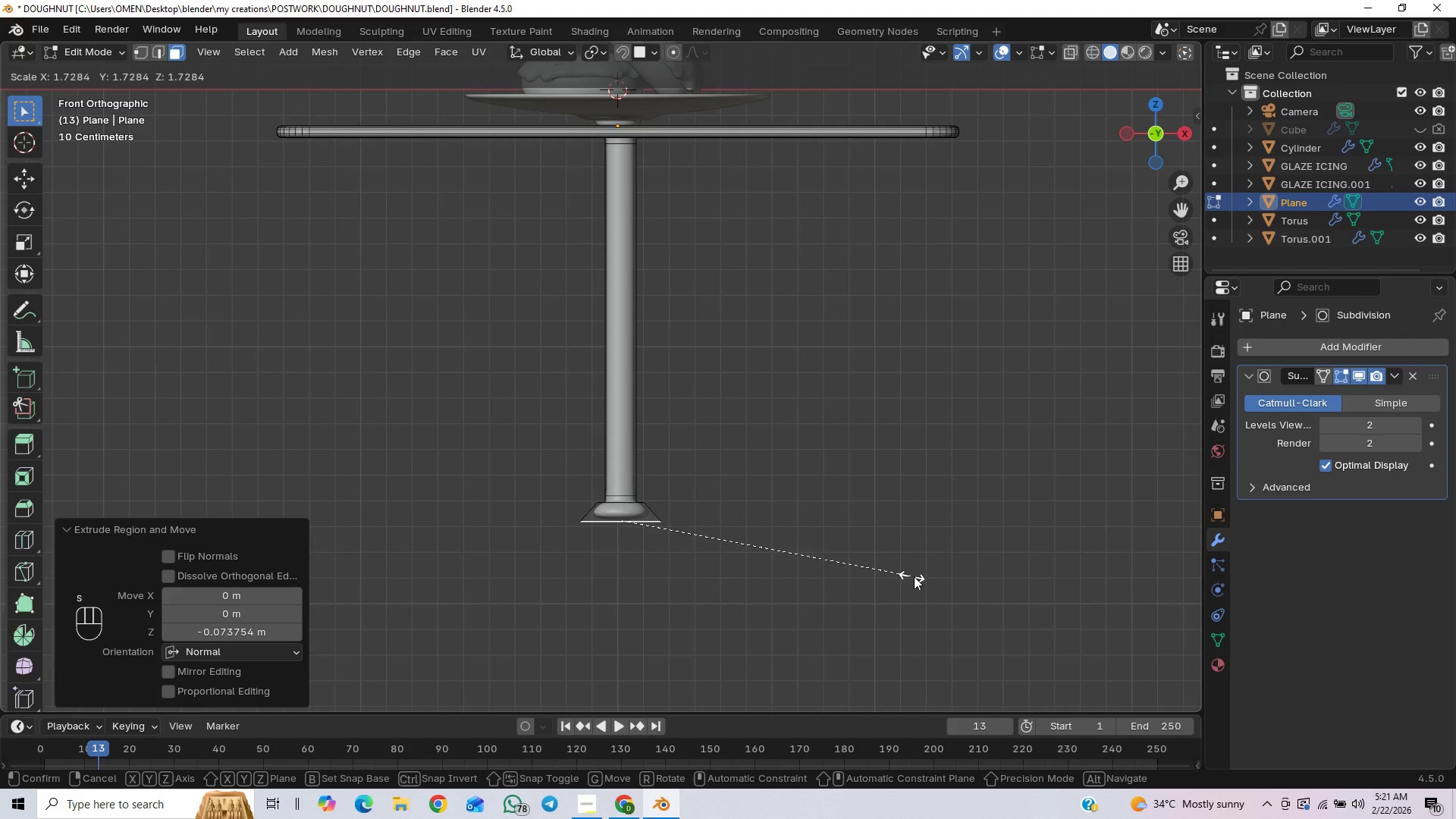 
left_click([928, 575])
 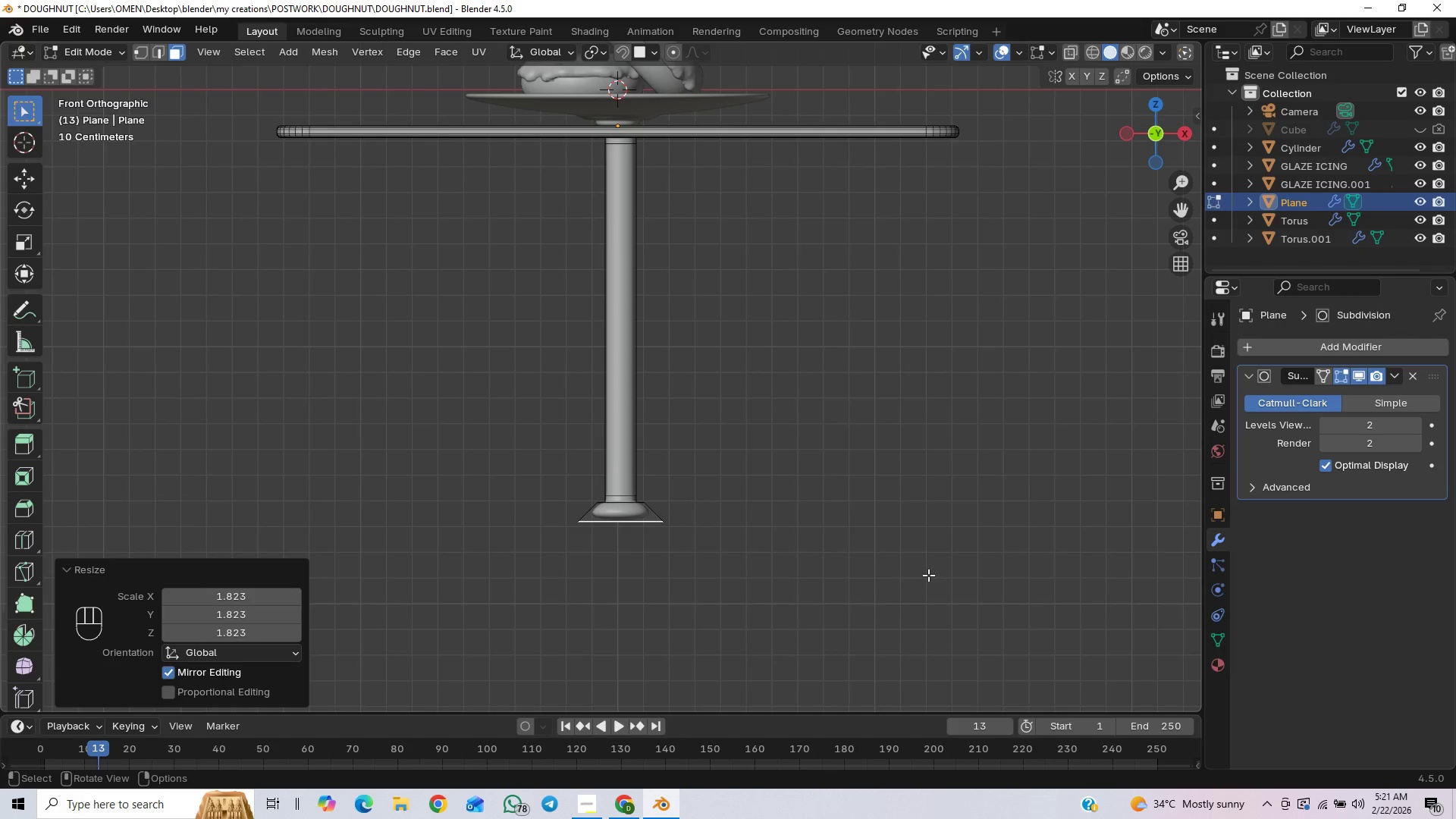 
key(E)
 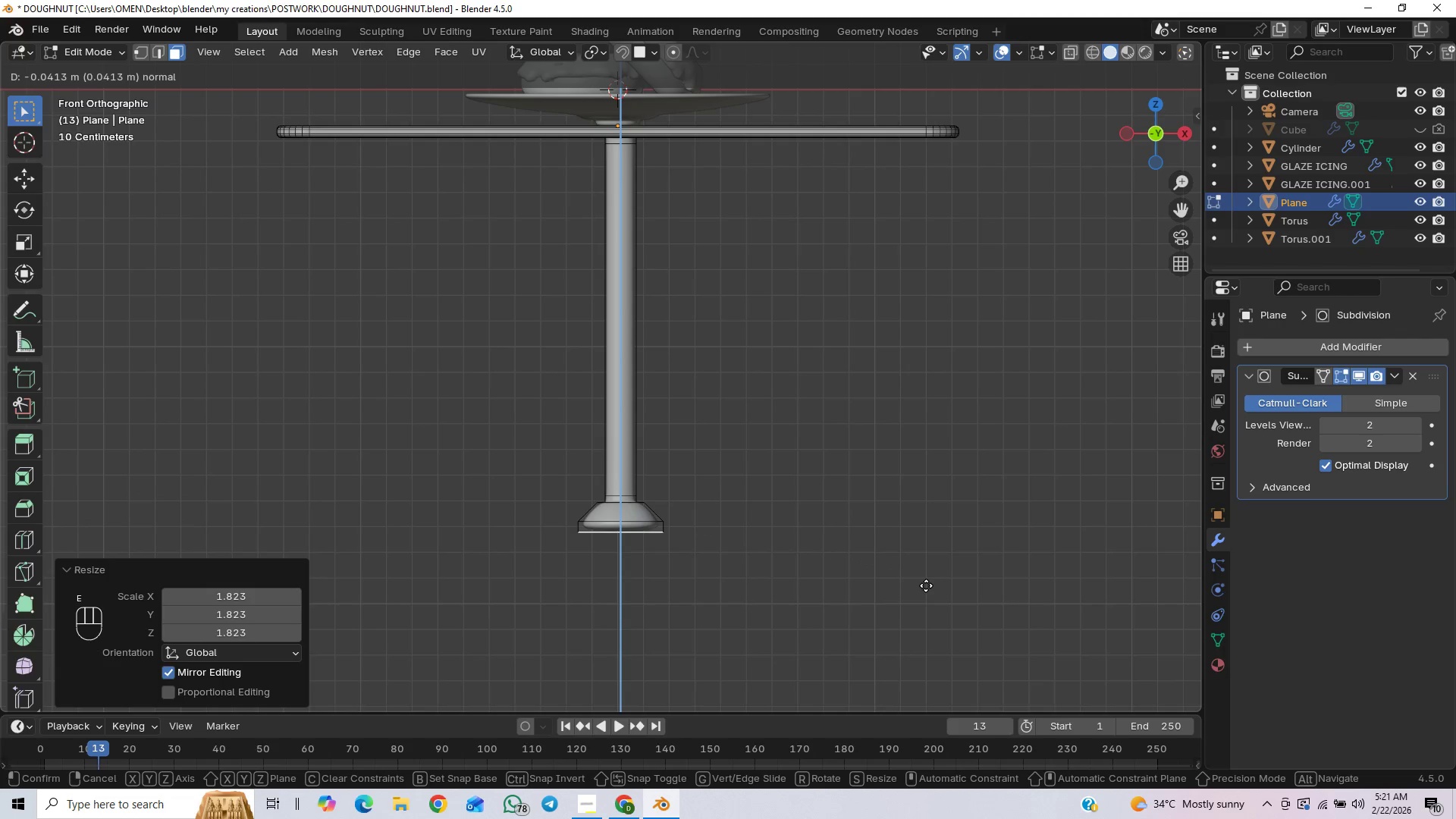 
left_click([926, 585])
 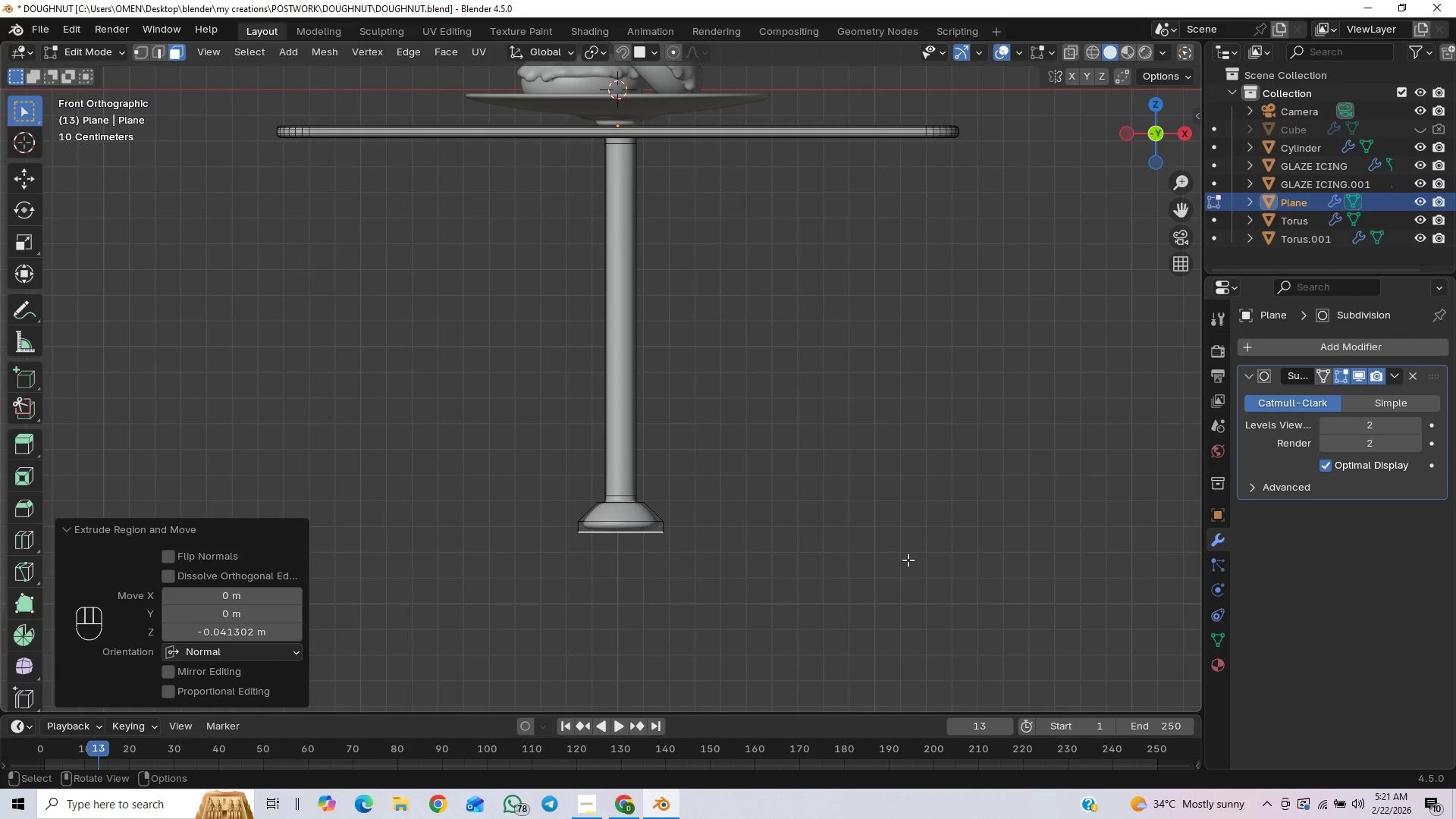 
hold_key(key=ShiftLeft, duration=0.58)
scroll: coordinate [861, 481], scroll_direction: up, amount: 47.0
 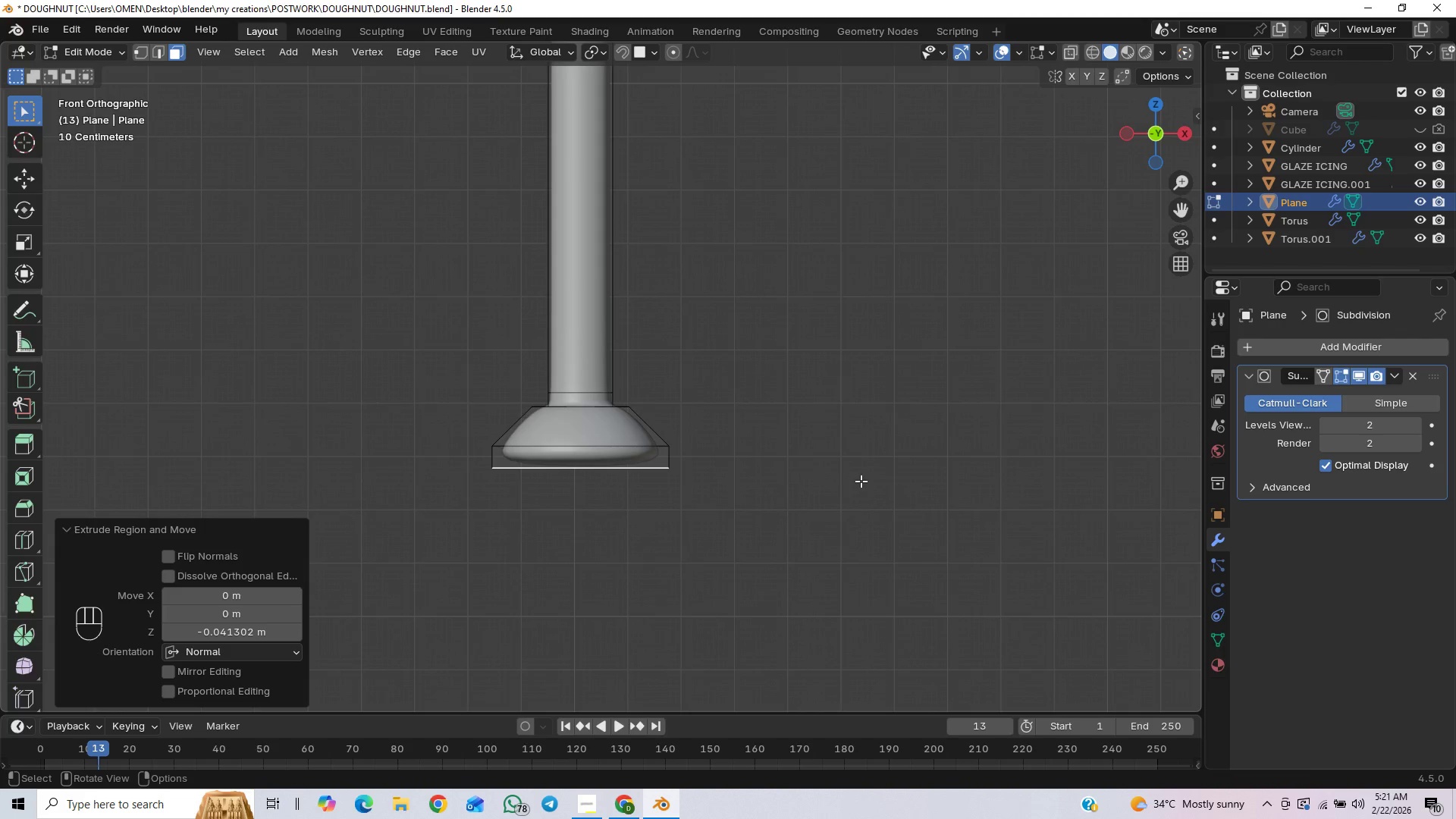 
key(Control+R)
 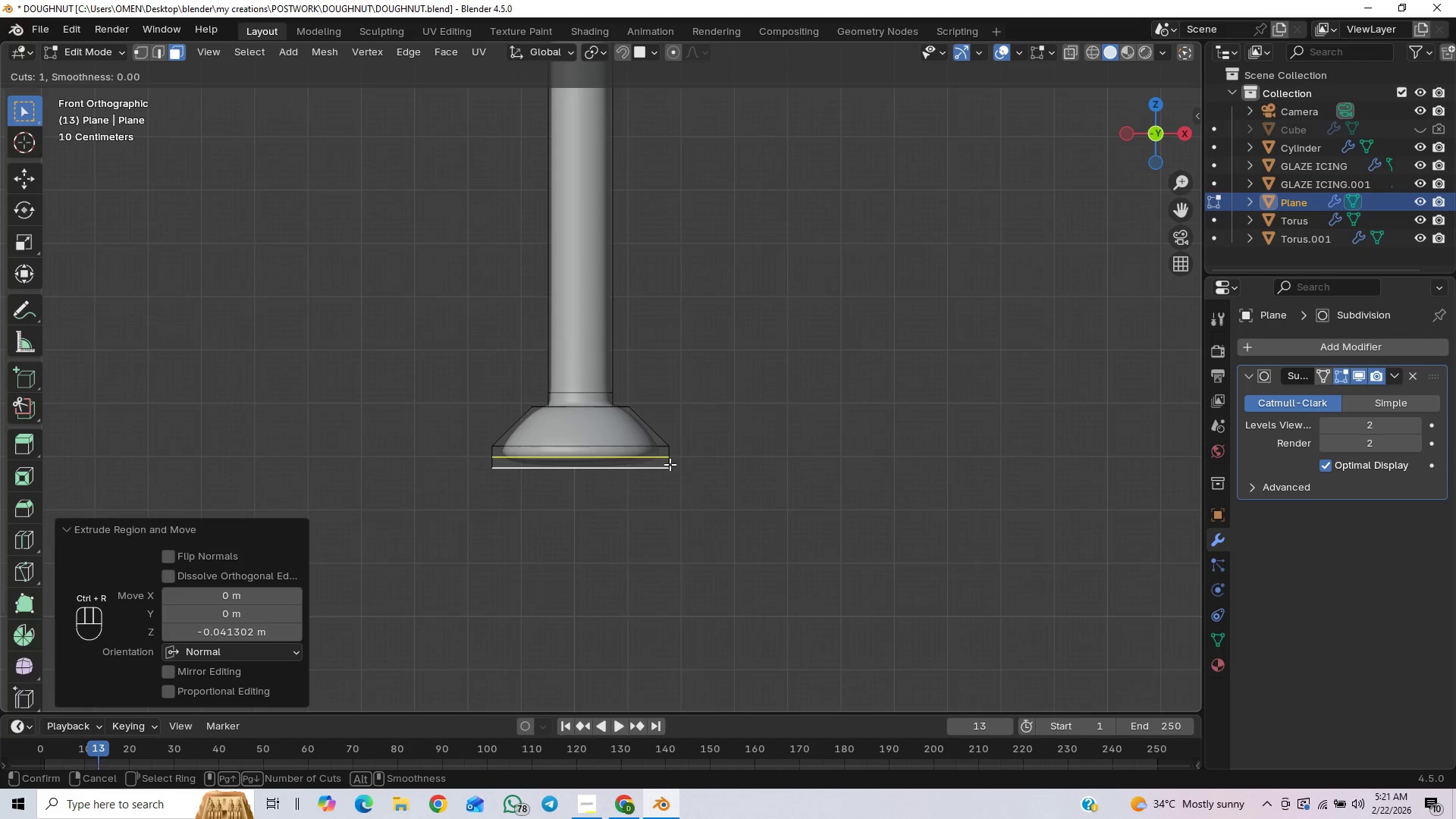 
left_click([670, 464])
 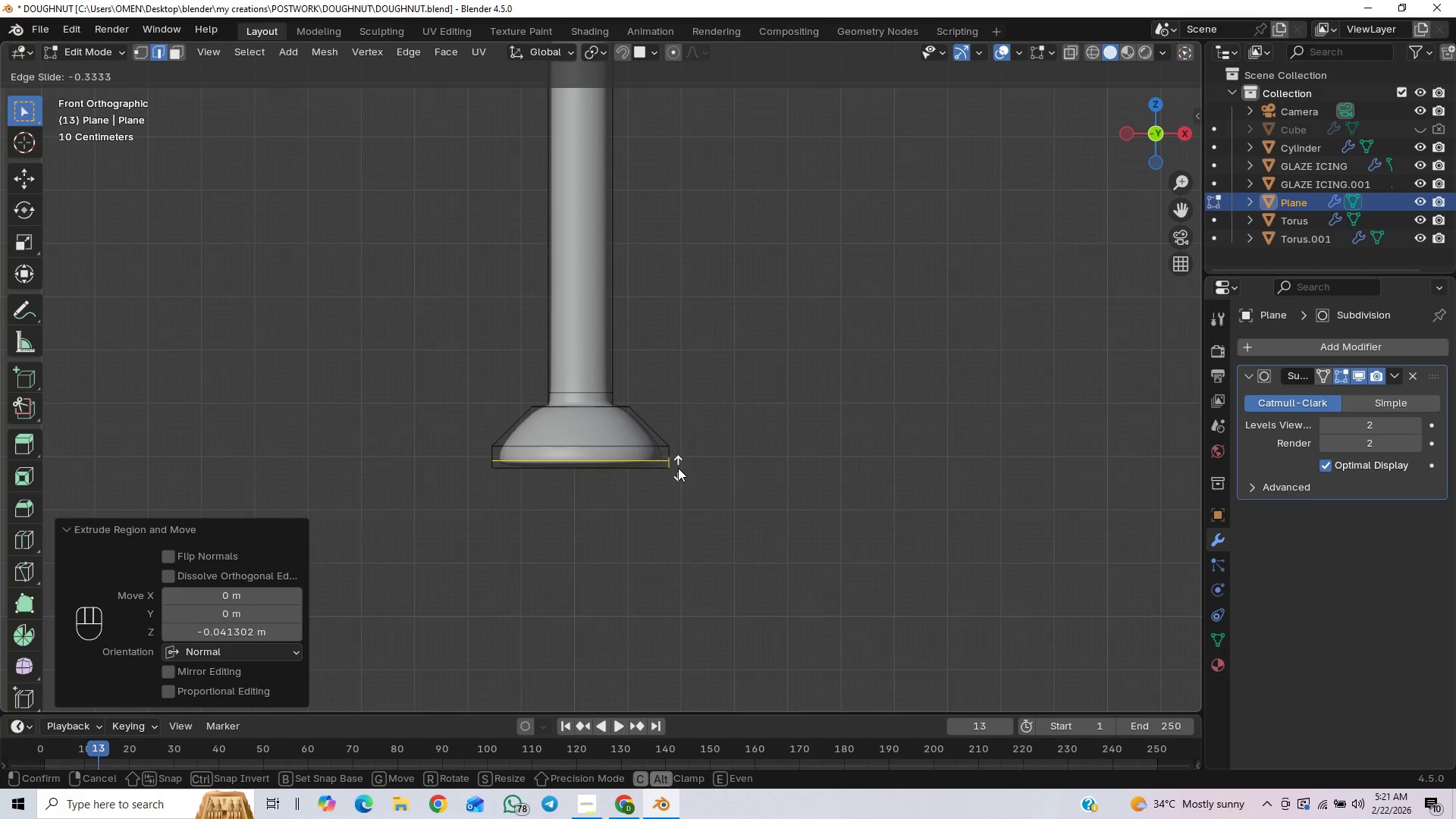 
wait(10.78)
 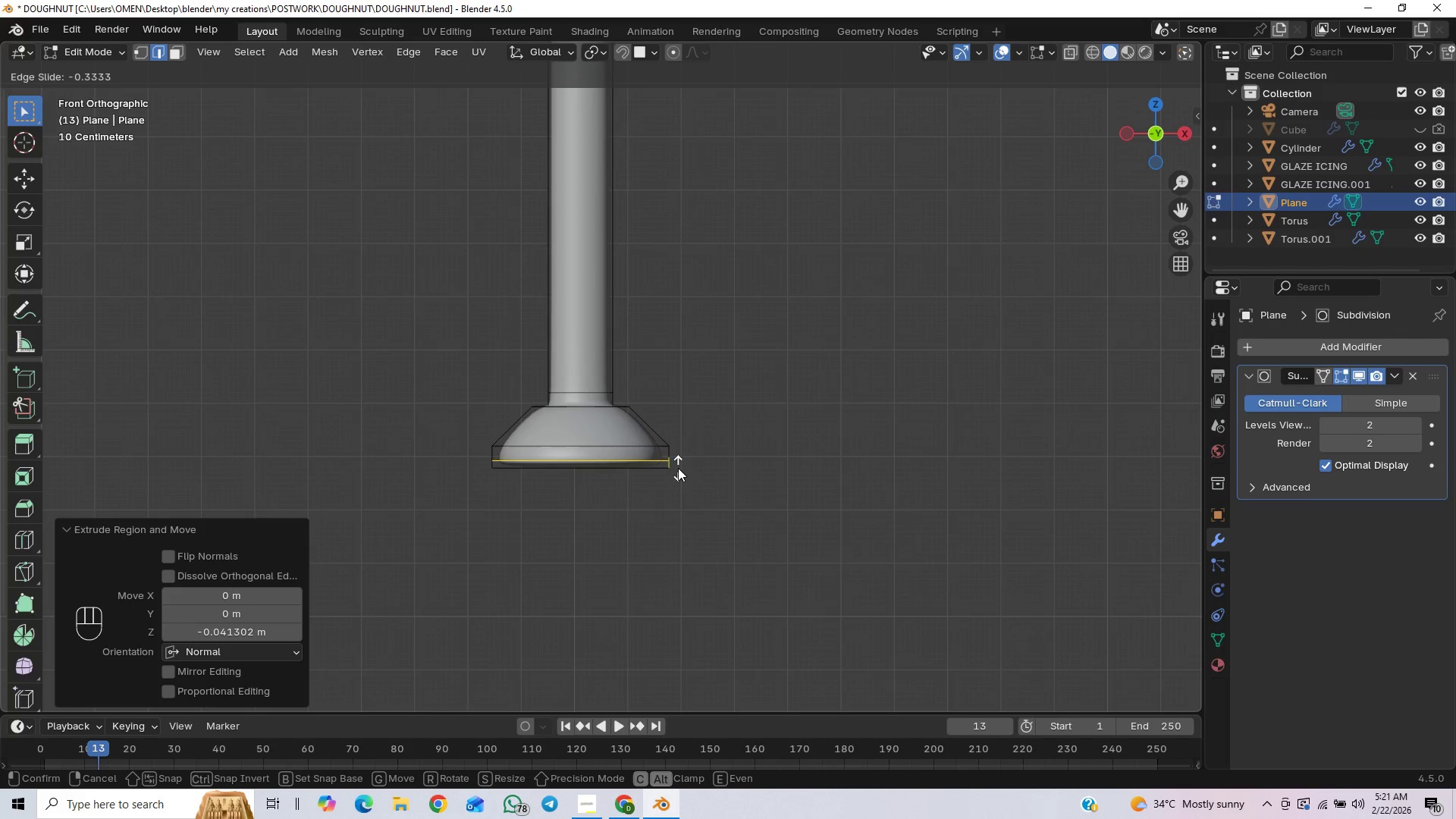 
left_click([676, 469])
 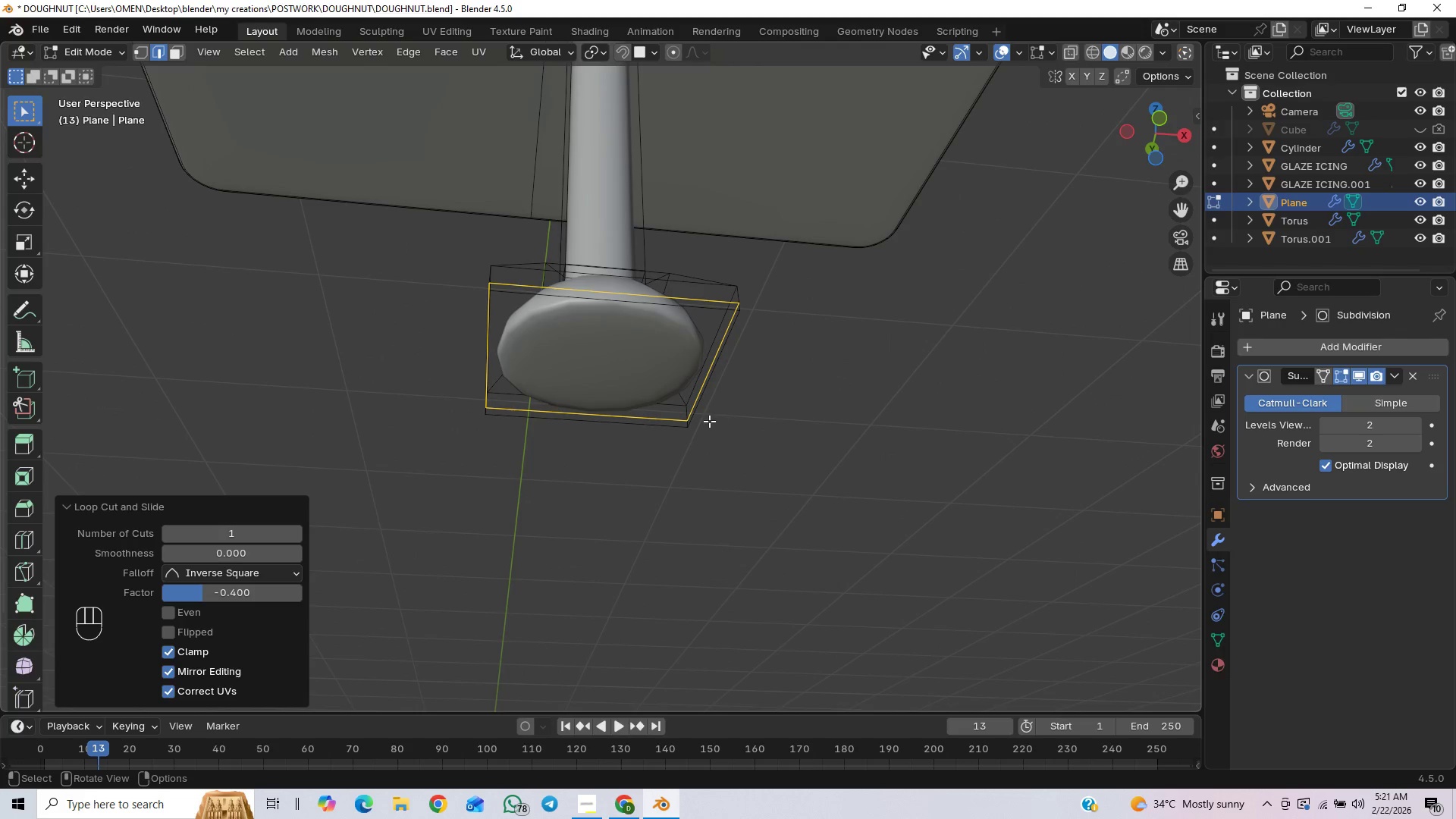 
type(3i)
 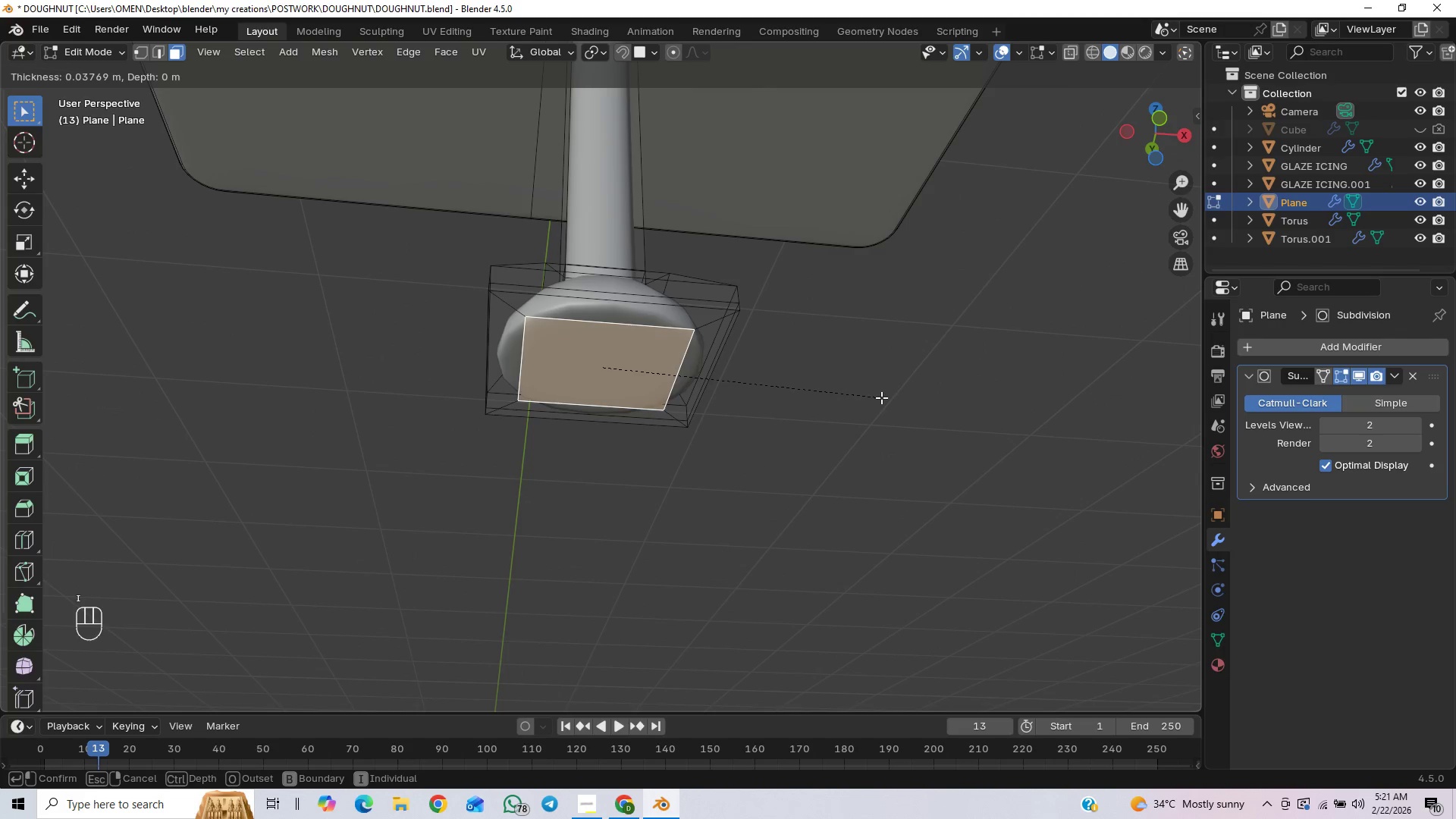 
left_click([881, 397])
 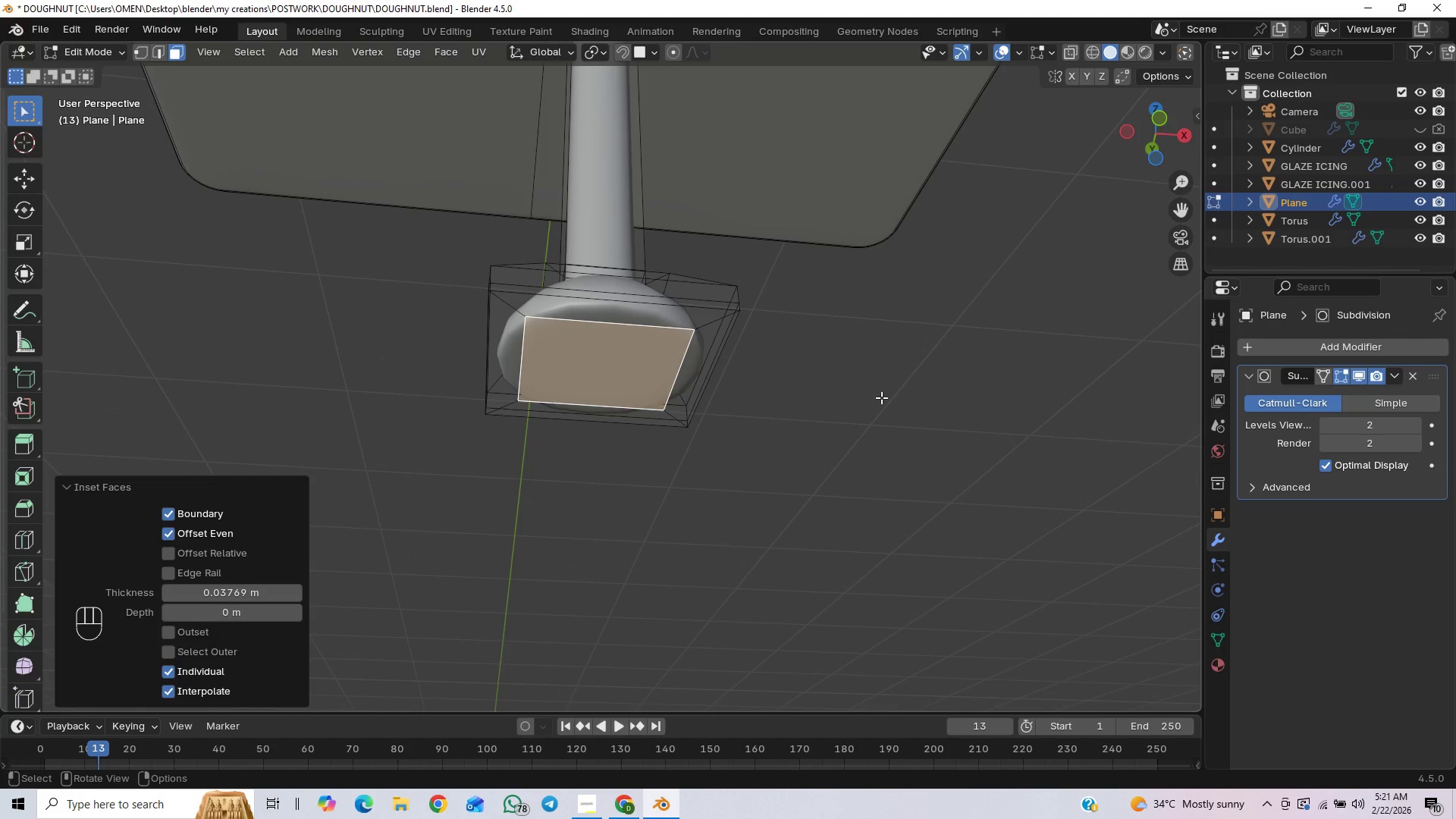 
key(I)
 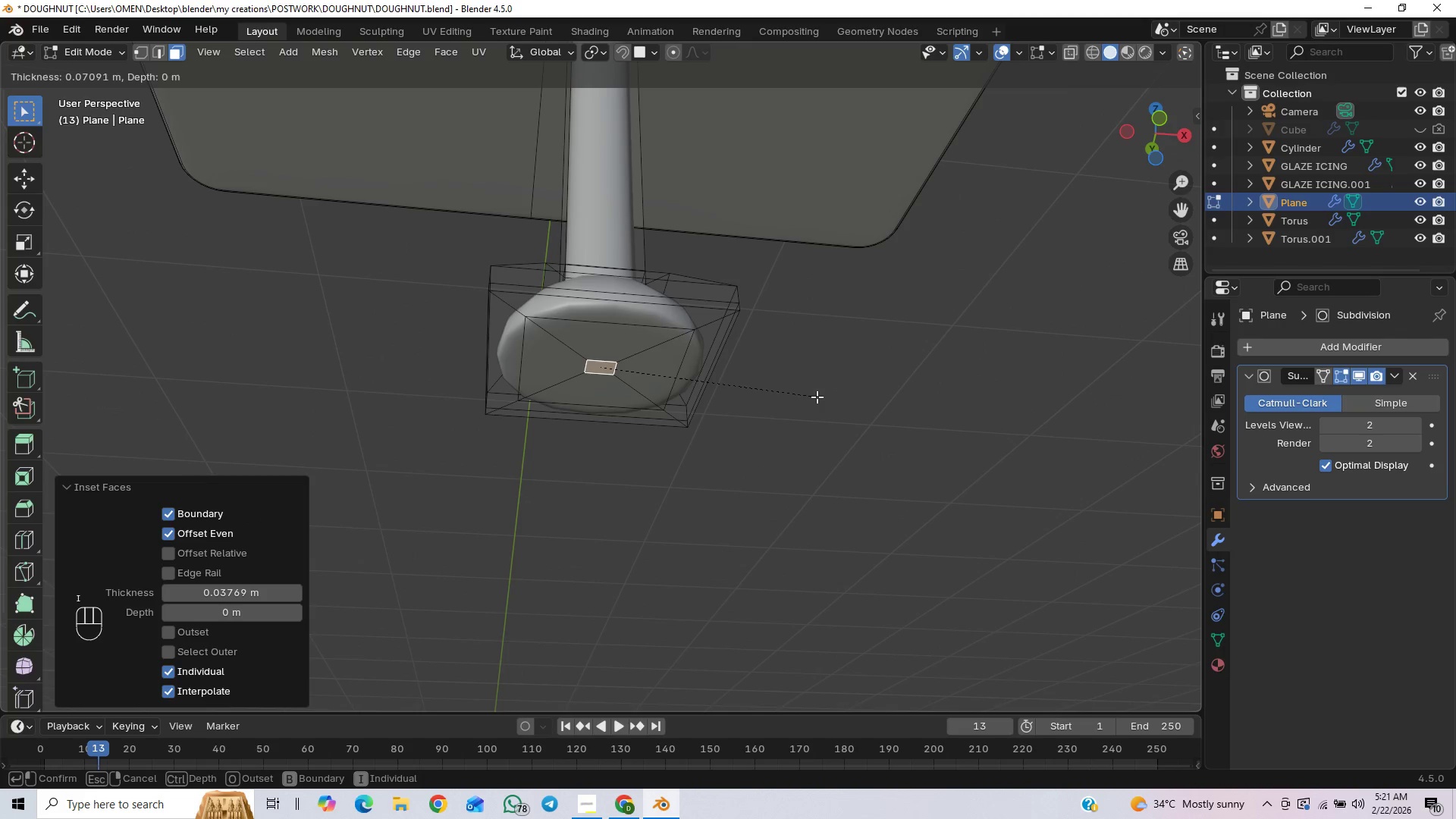 
left_click([817, 397])
 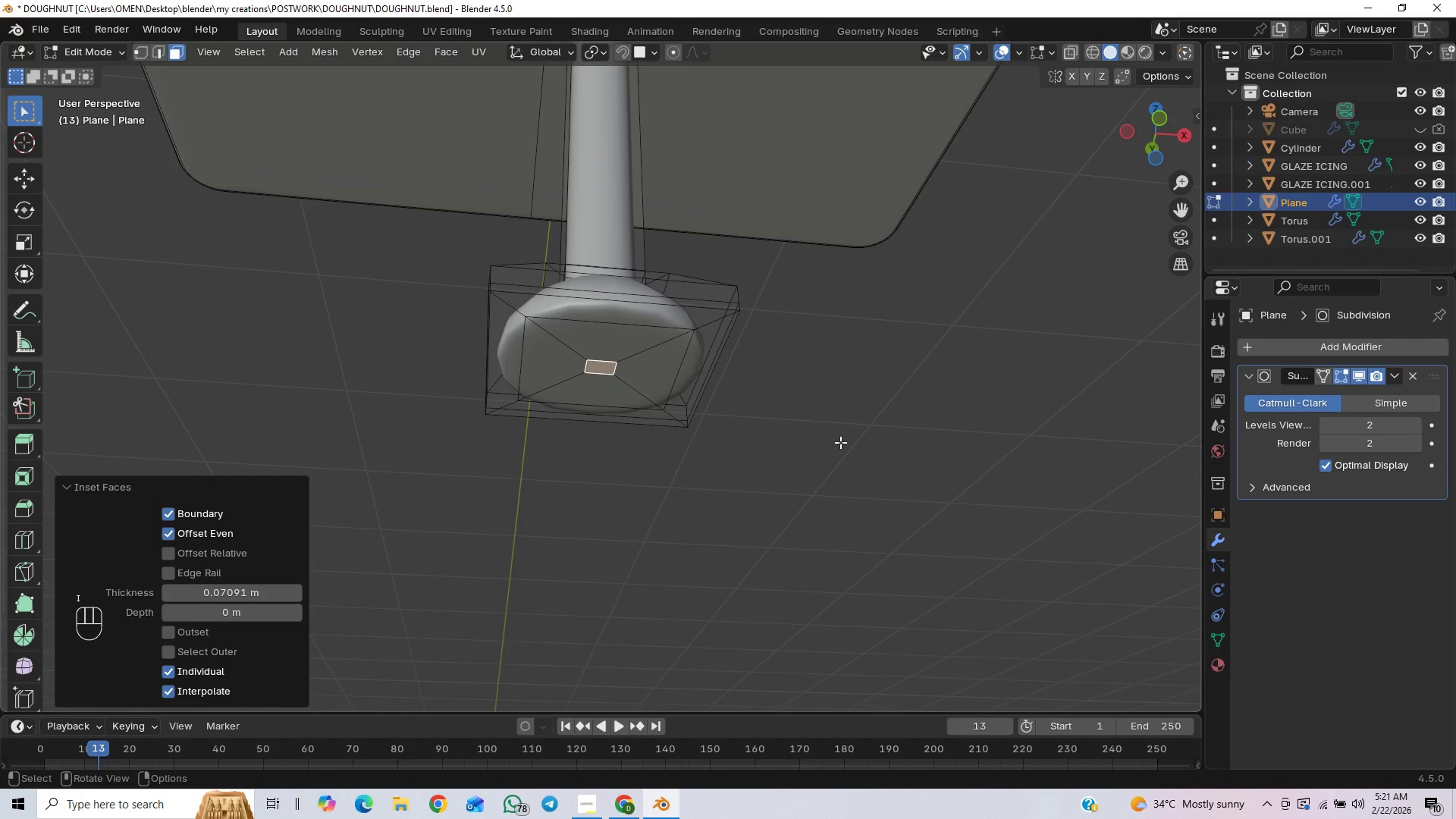 
left_click([841, 445])
 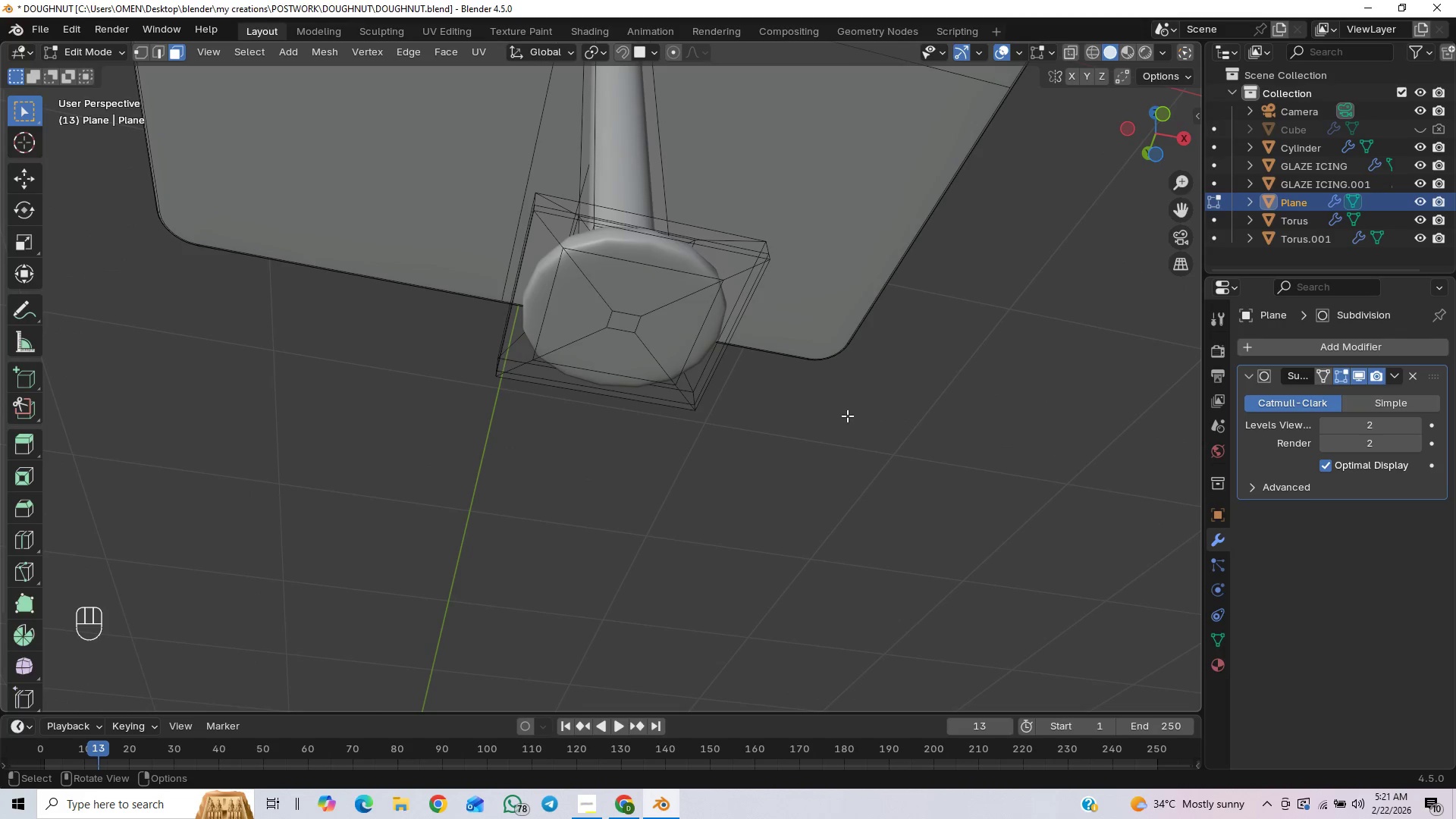 
key(End)
 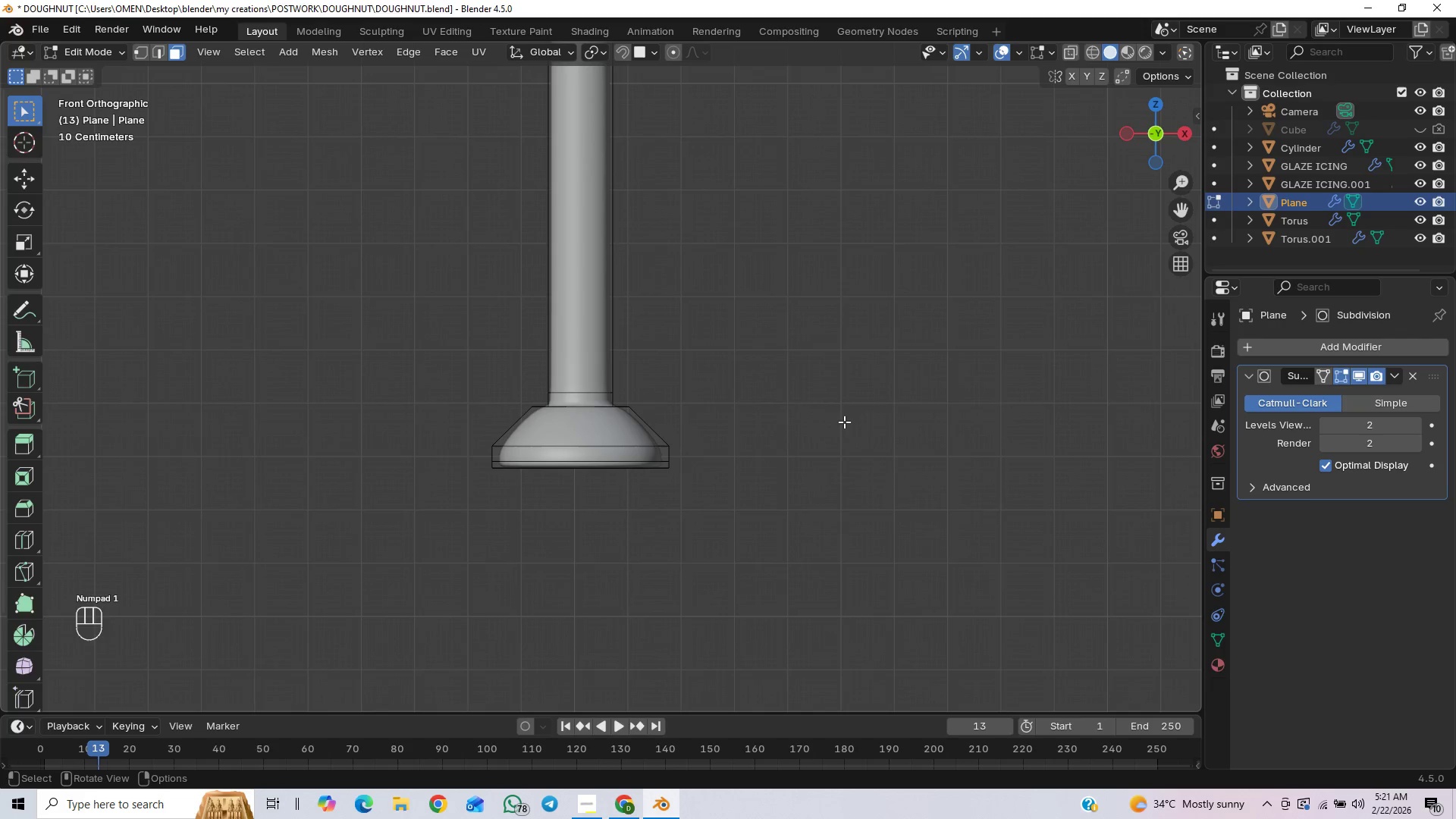 
key(Tab)
 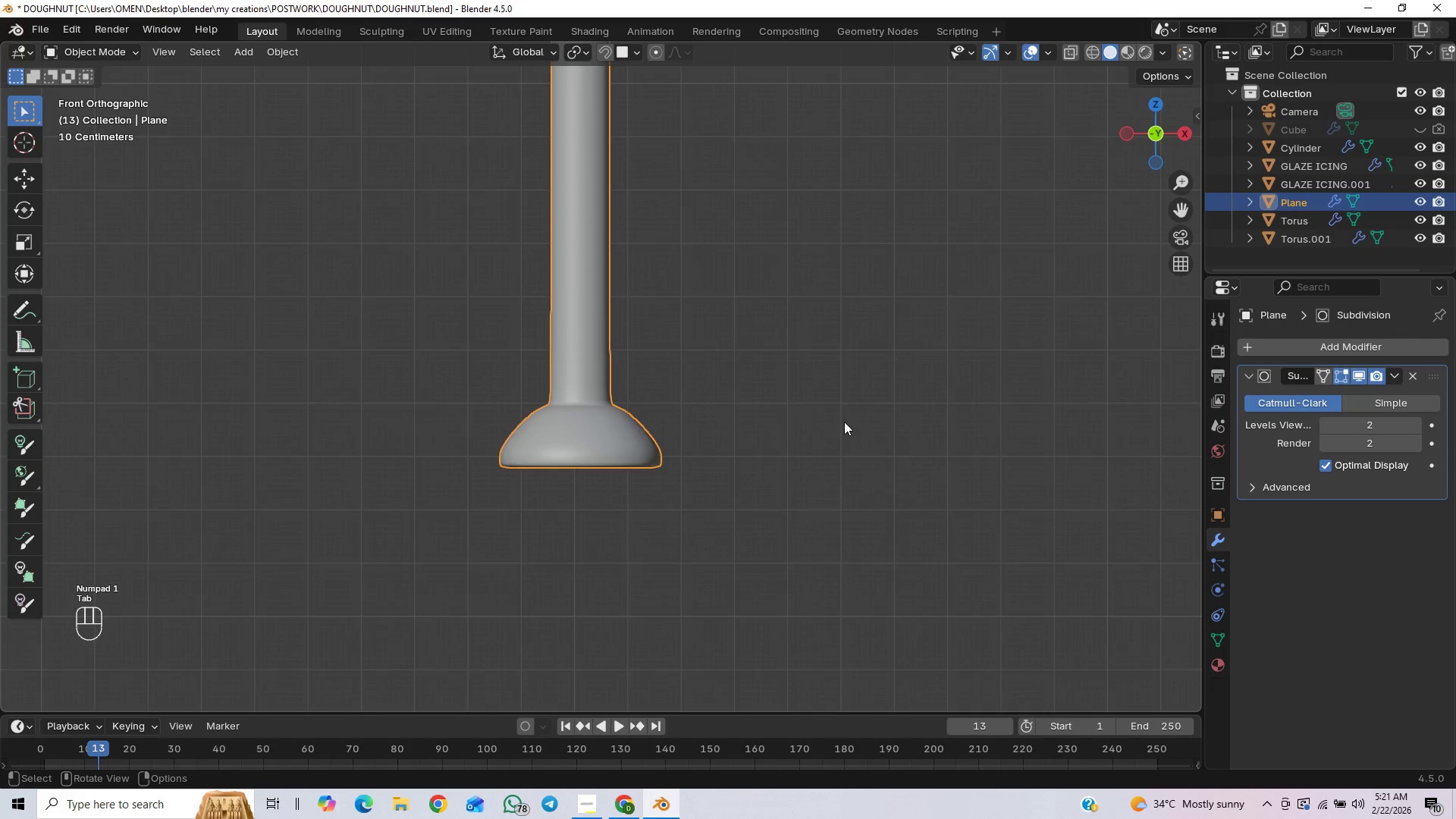 
key(Control+S)
 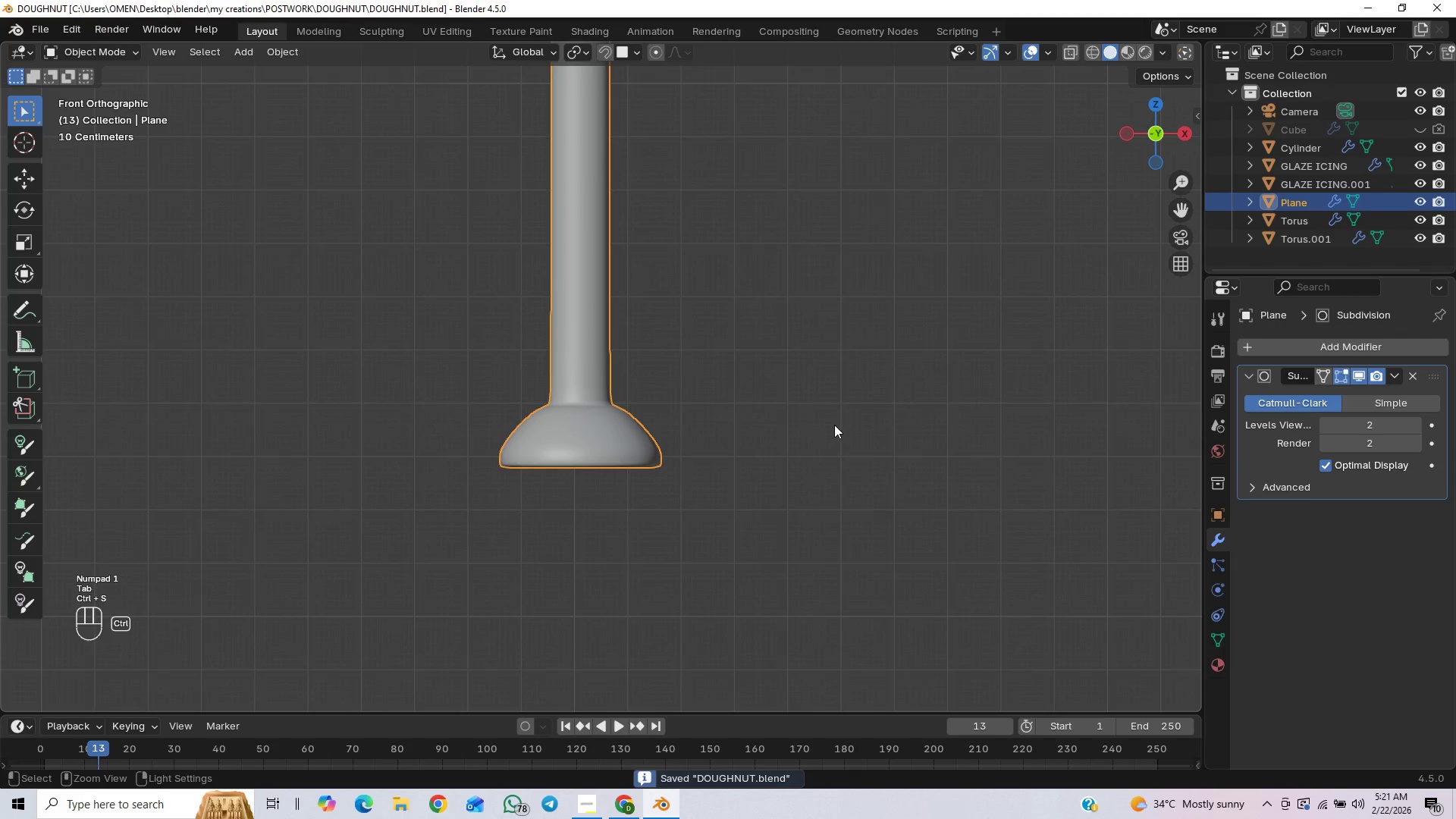 
scroll: coordinate [855, 412], scroll_direction: down, amount: 13.0
 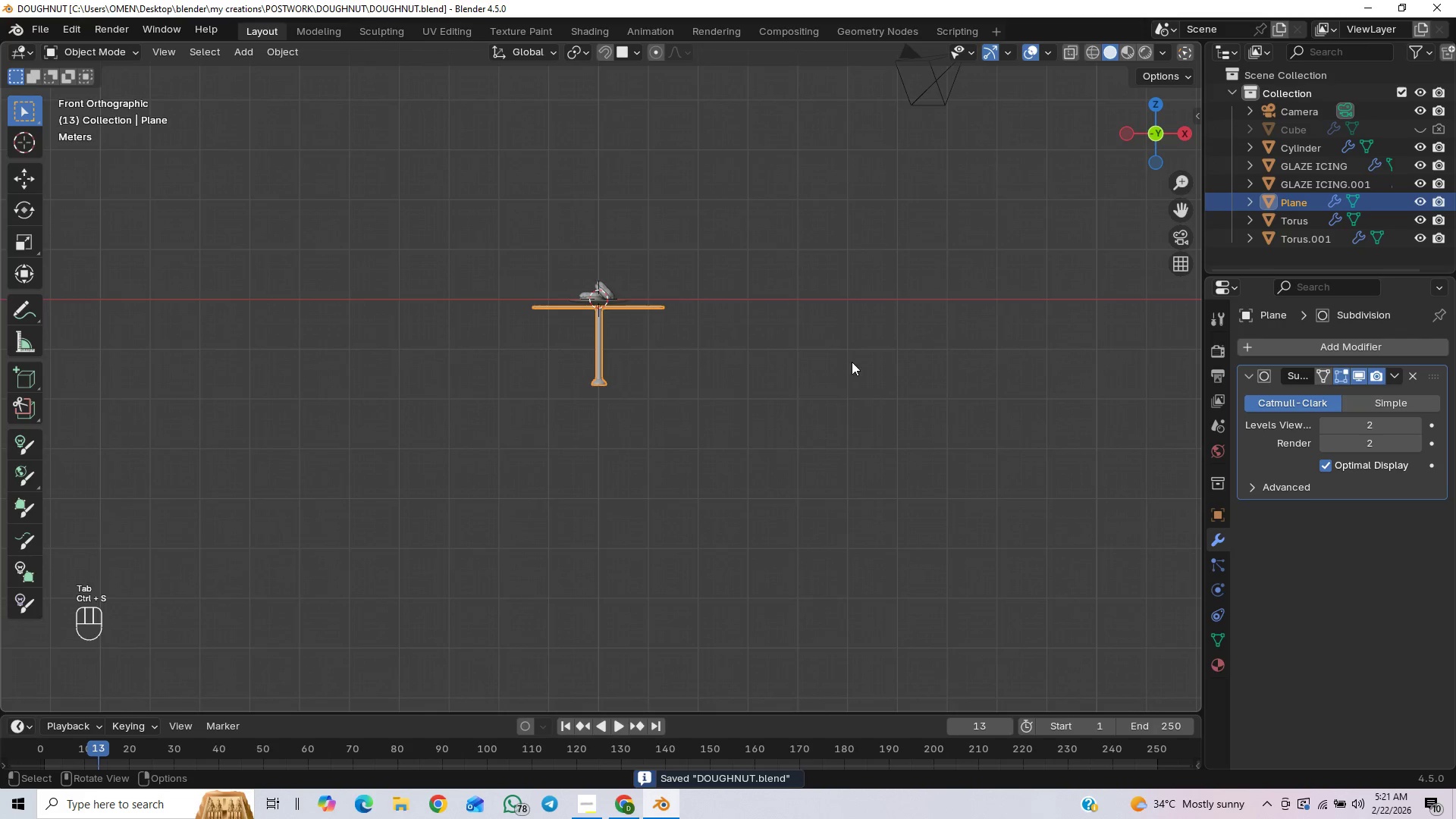 
scroll: coordinate [822, 379], scroll_direction: up, amount: 1.0
 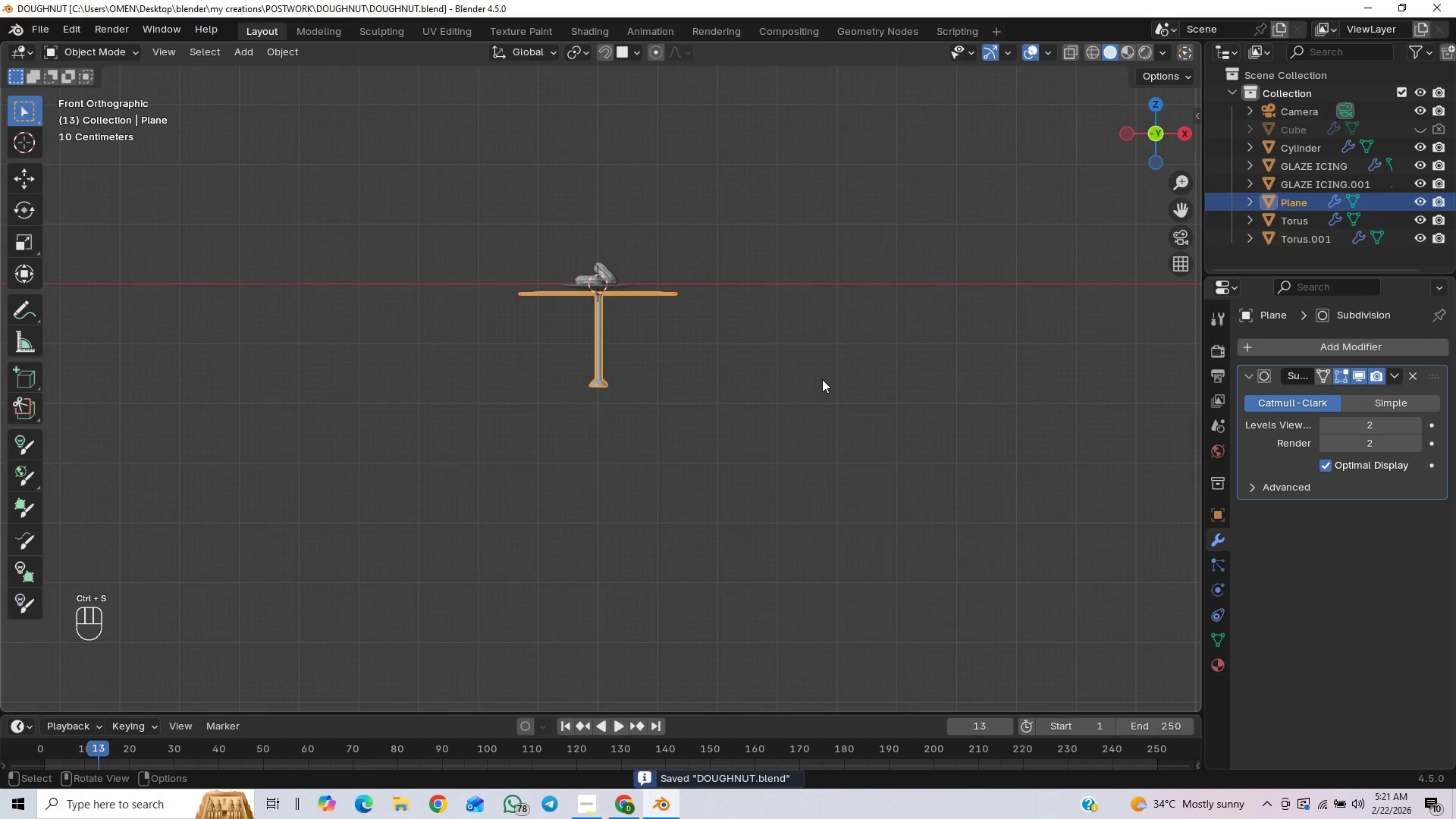 
key(Control+S)
 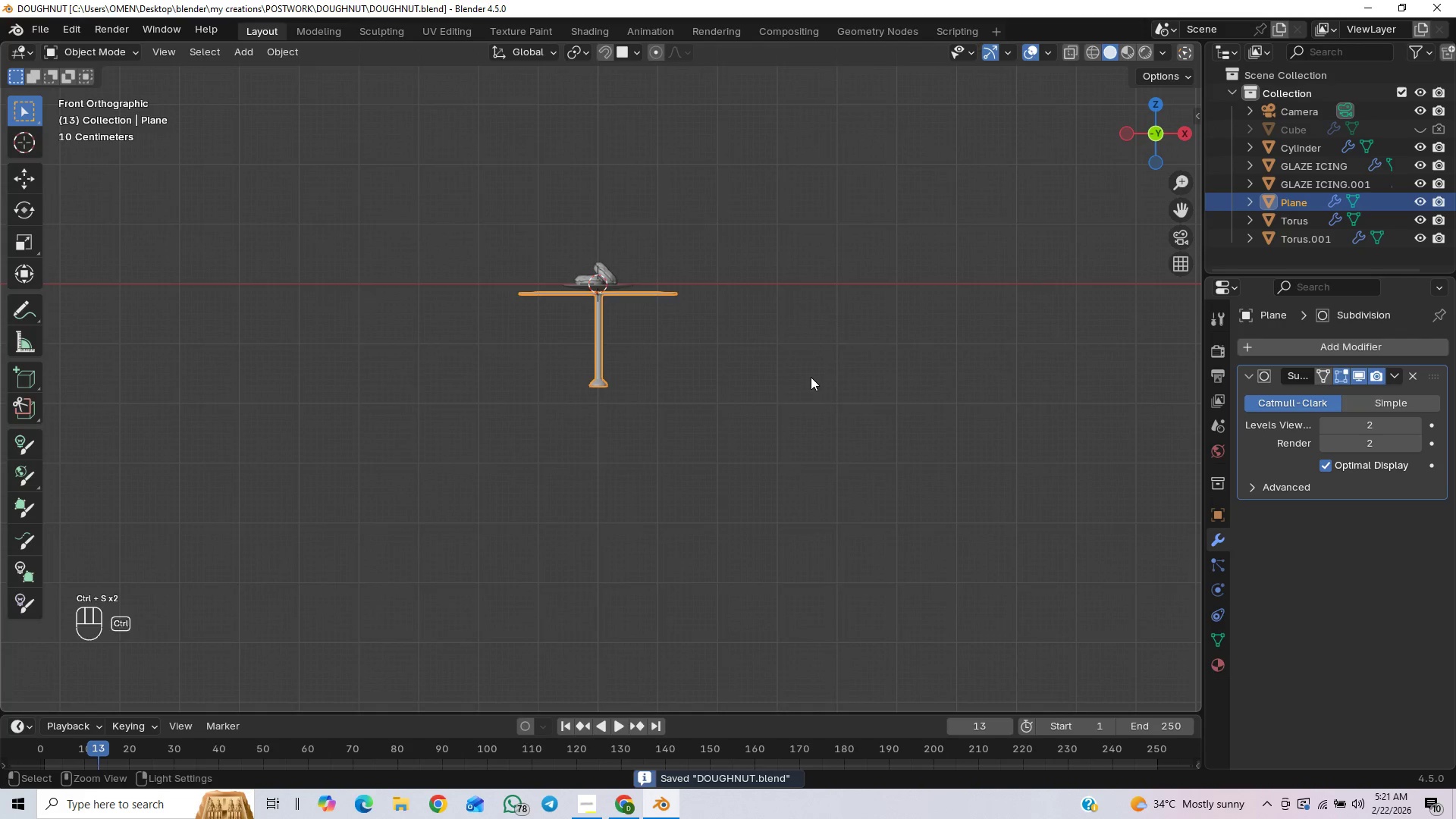 
scroll: coordinate [810, 377], scroll_direction: up, amount: 3.0
 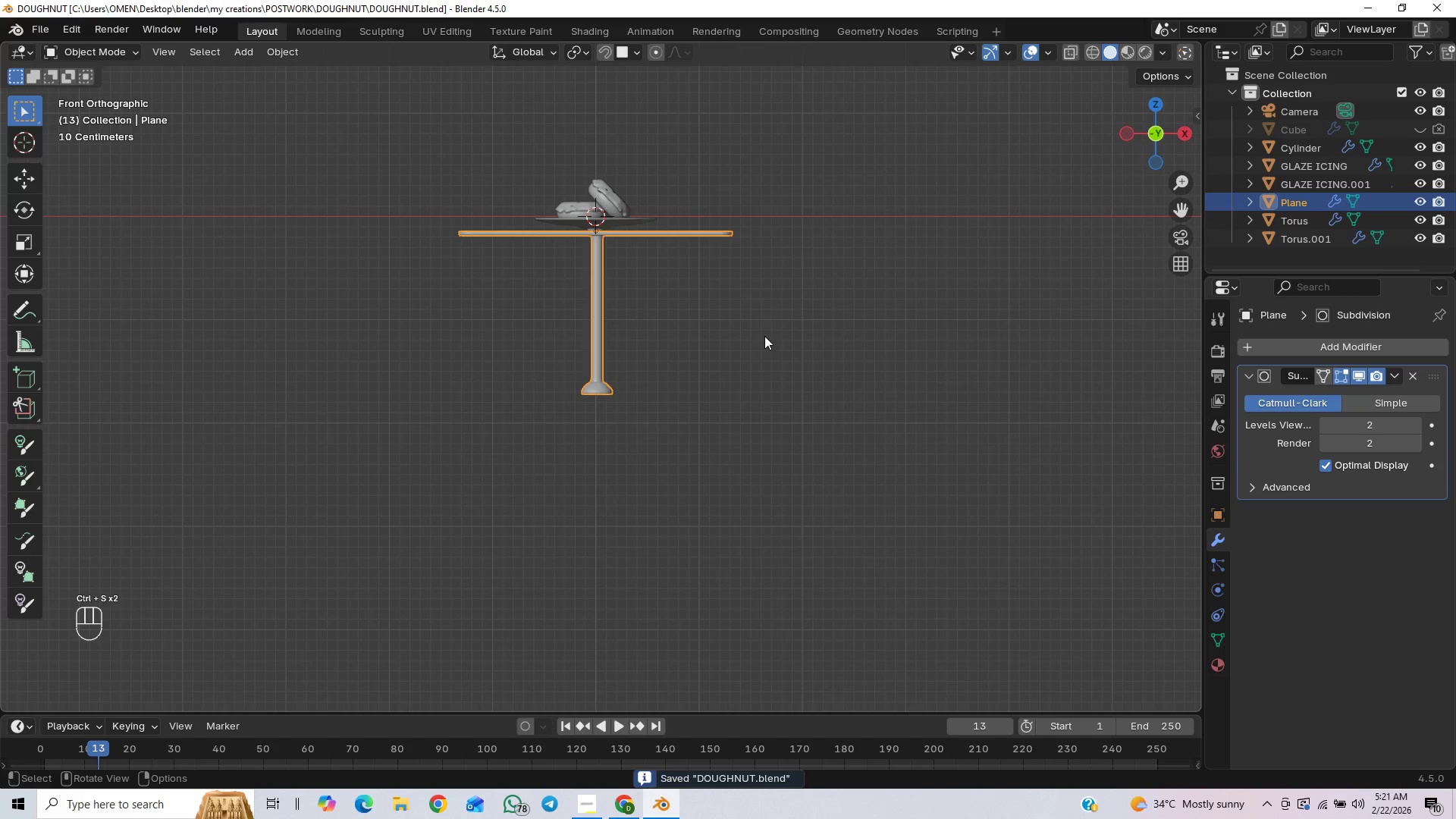 
hold_key(key=ShiftLeft, duration=0.62)
 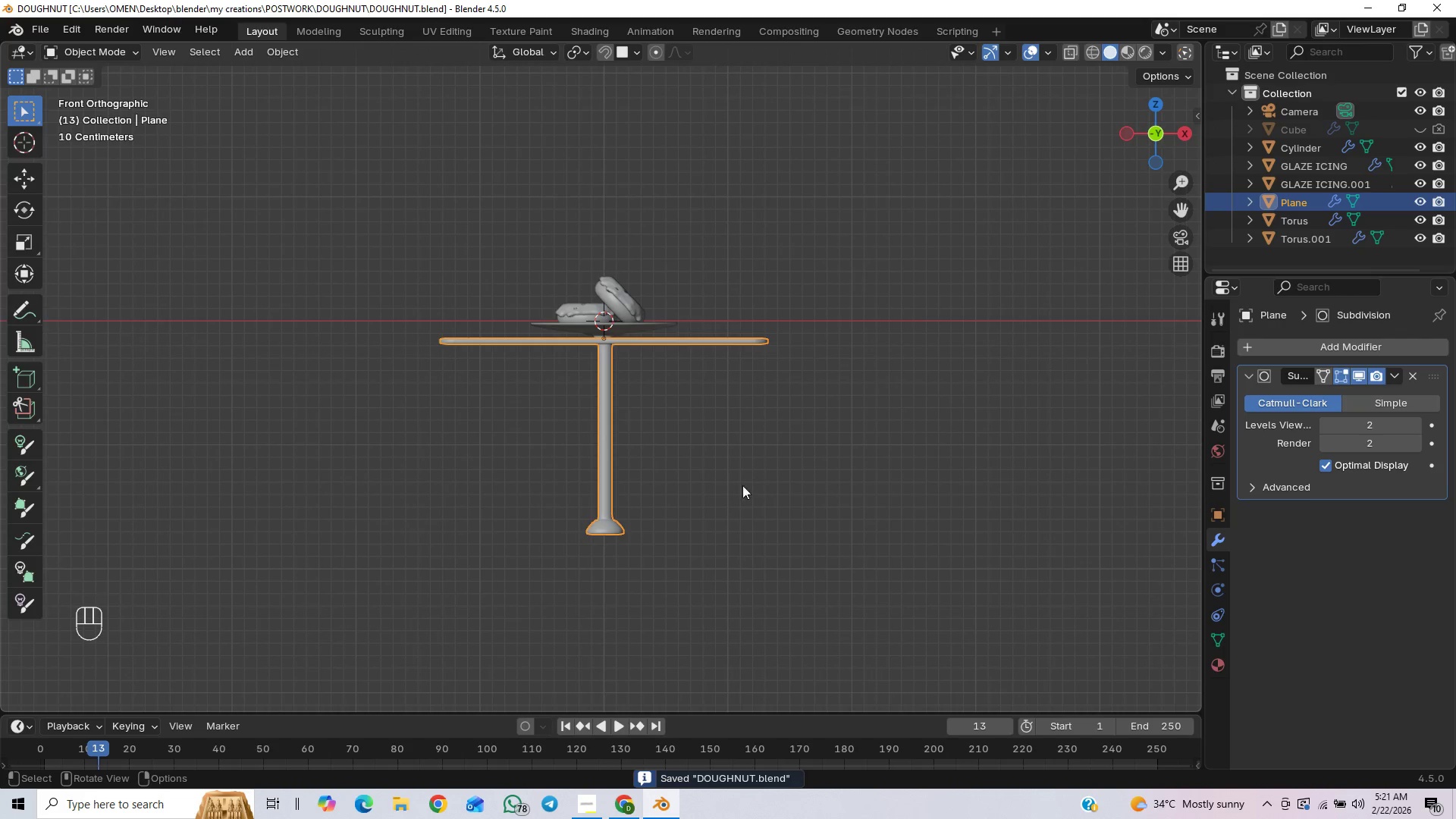 
scroll: coordinate [762, 312], scroll_direction: up, amount: 1.0
 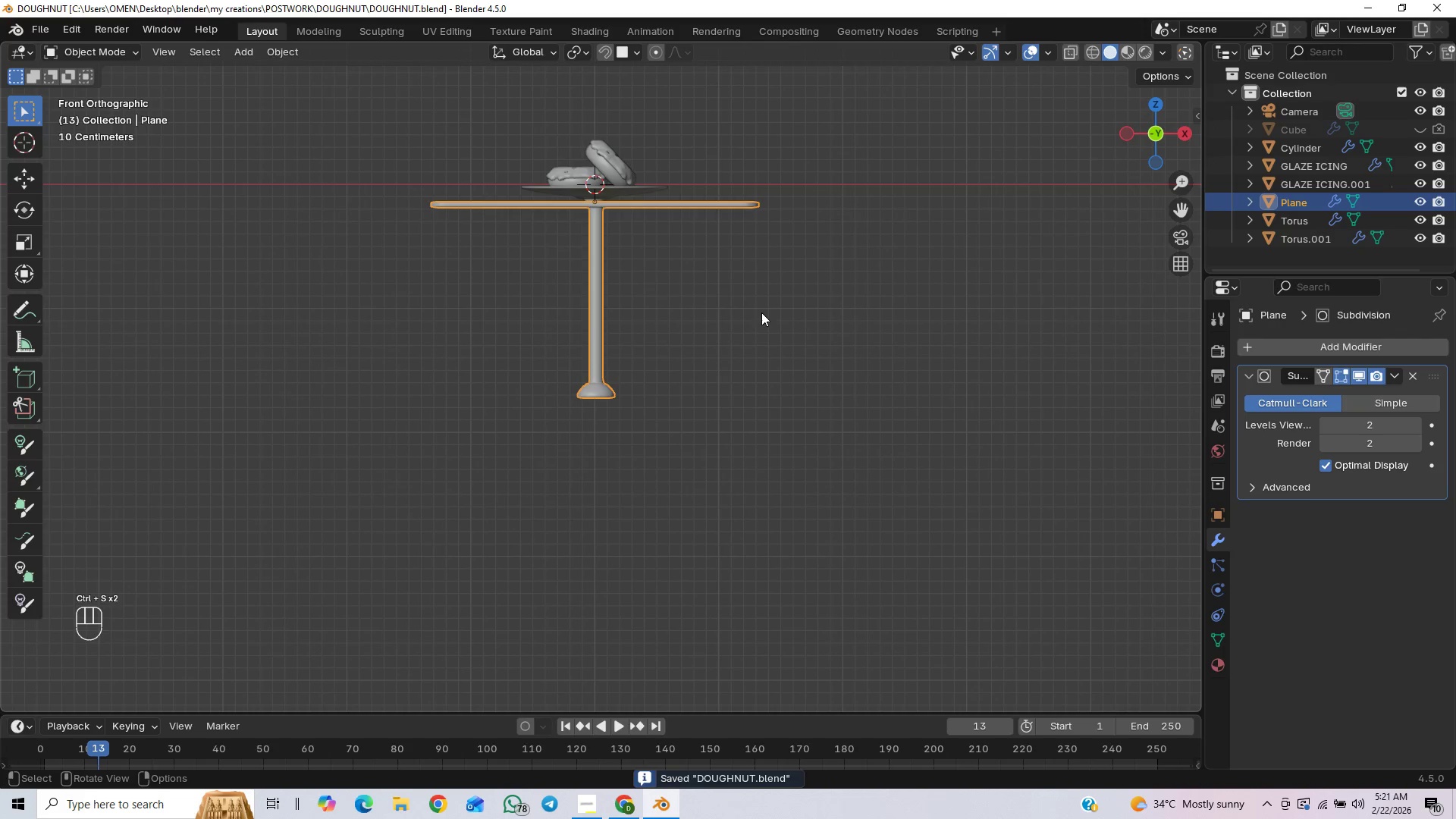 
hold_key(key=ShiftLeft, duration=19.03)
 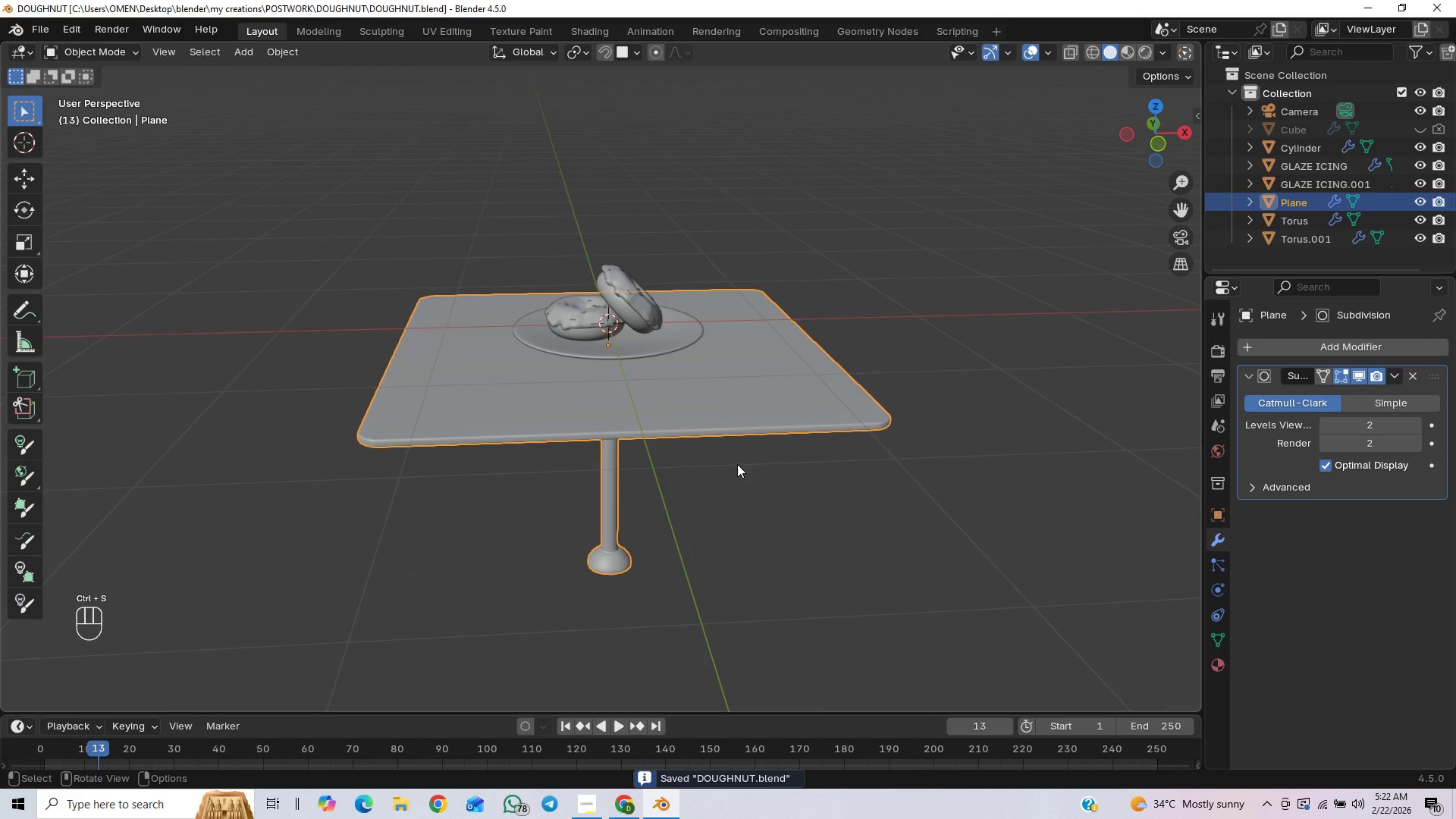 
key(Control+S)
 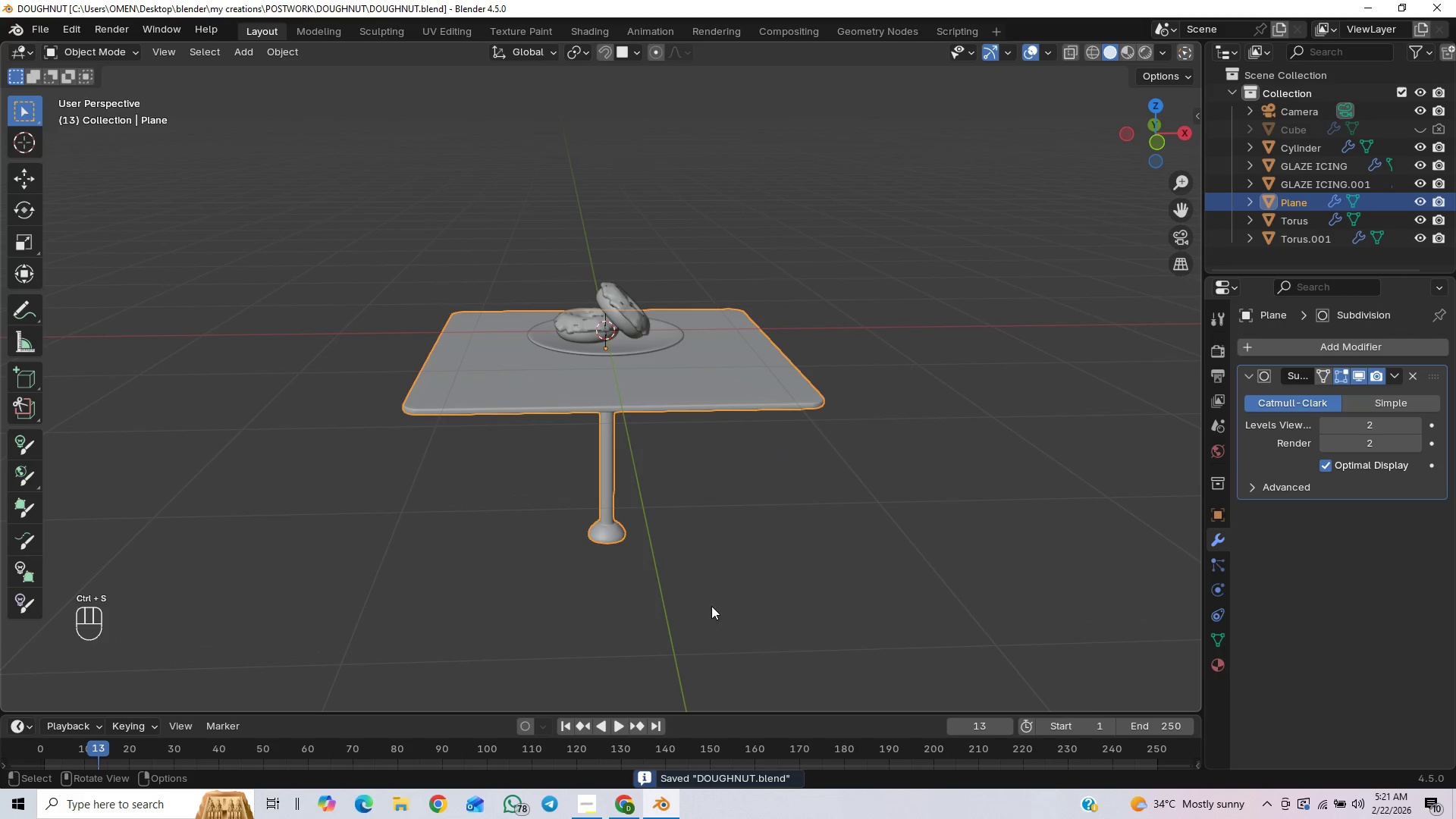 
key(End)
 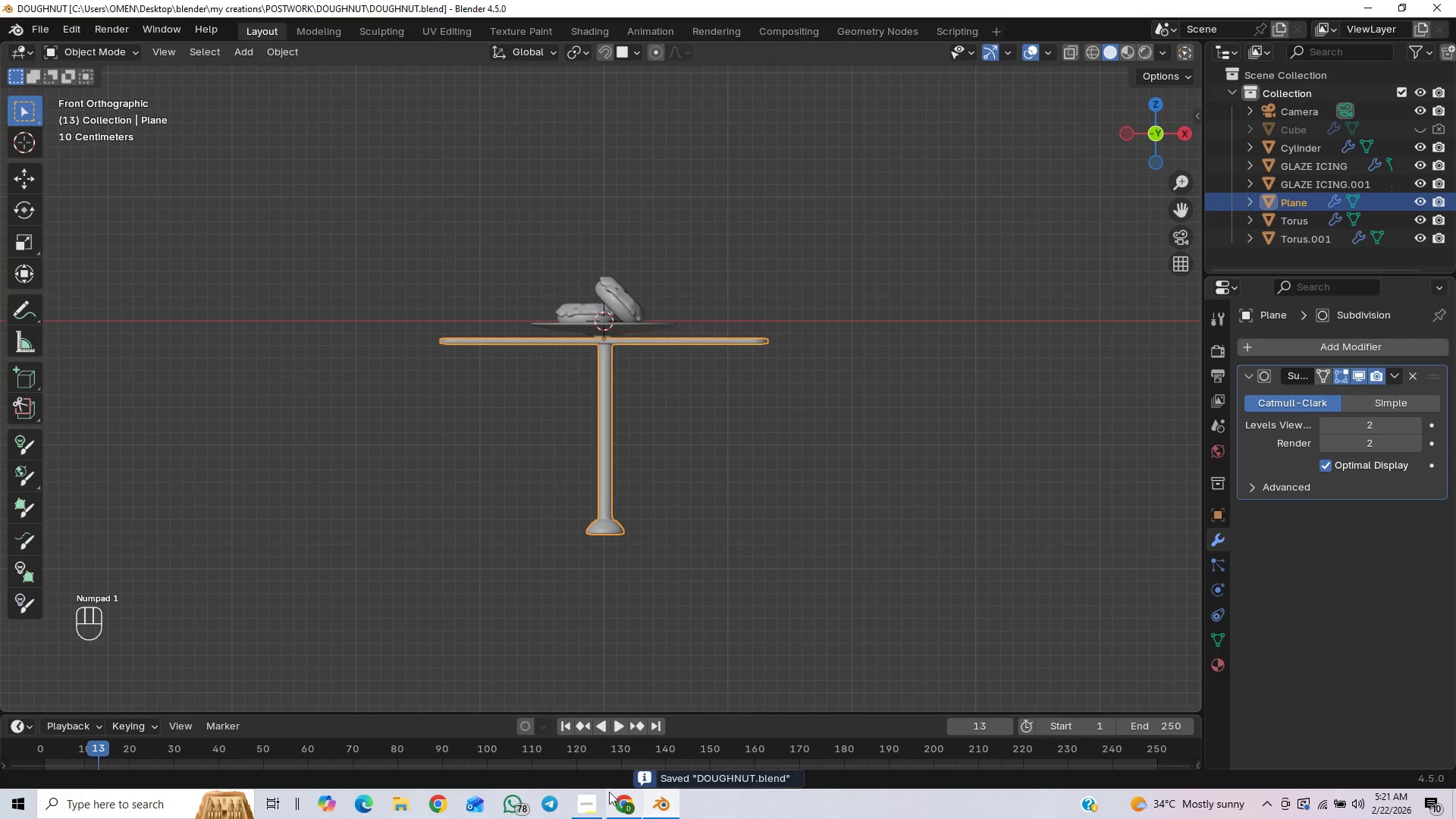 
left_click([588, 800])